 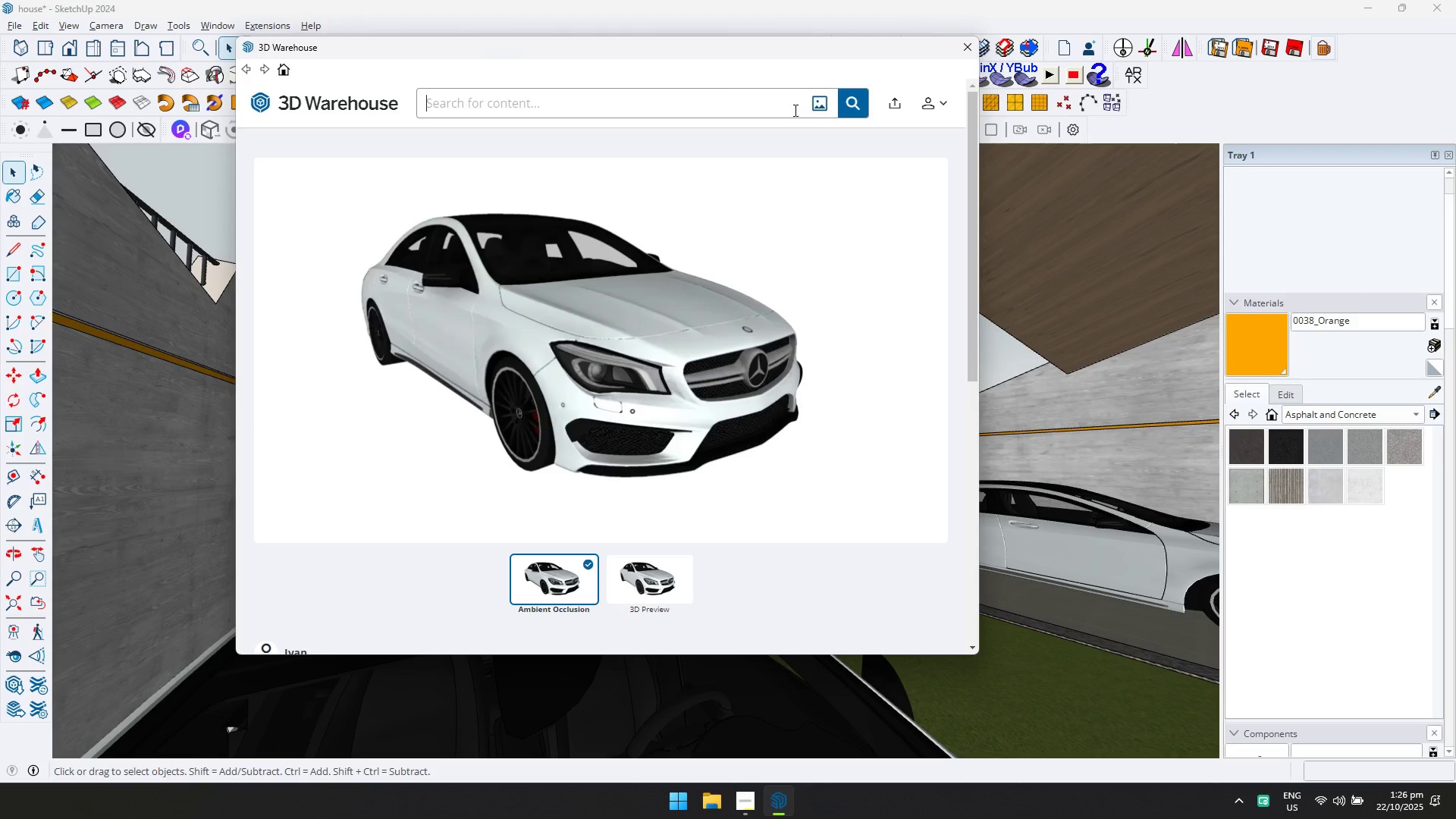 
left_click([962, 55])
 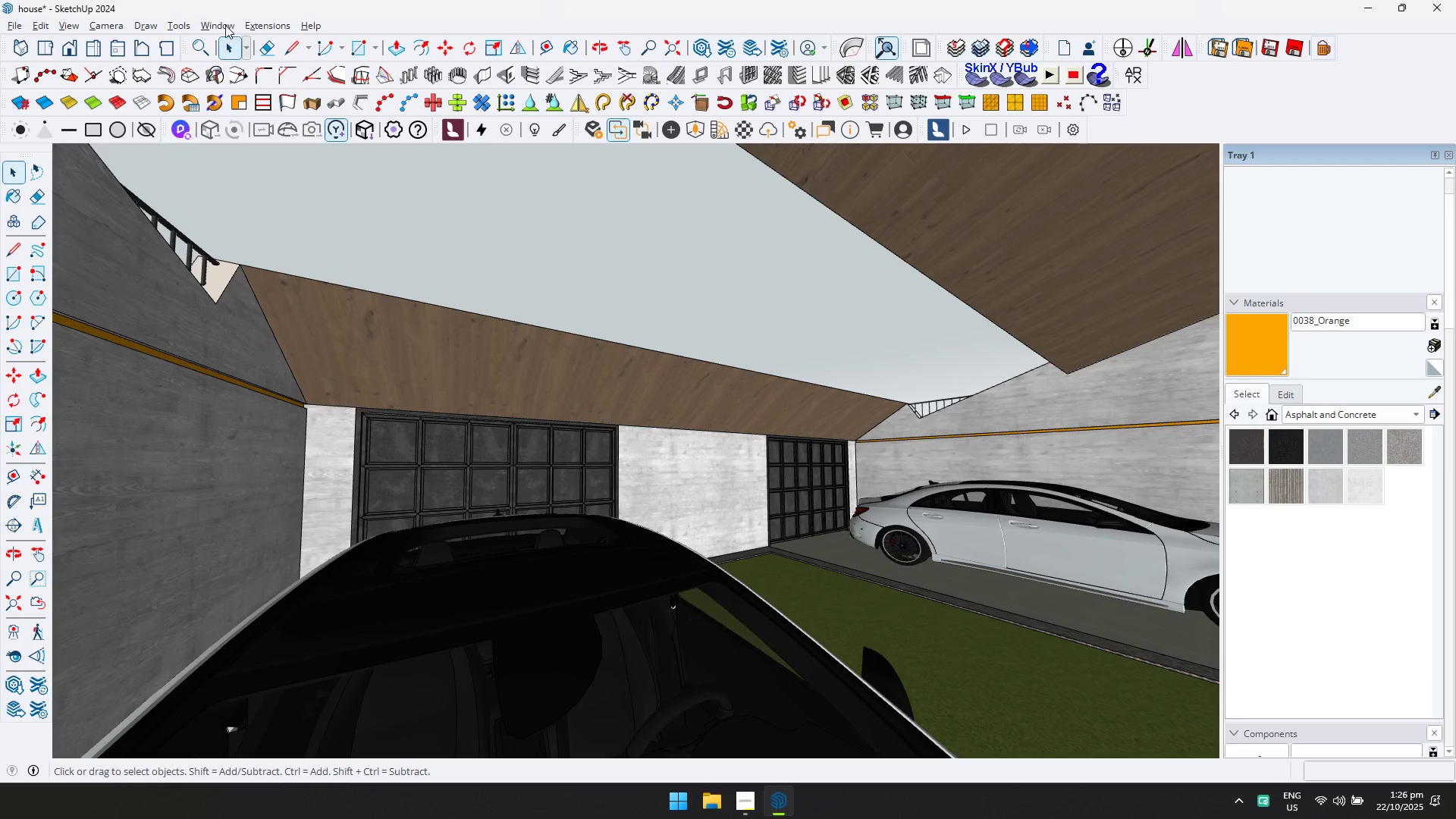 
left_click([269, 159])
 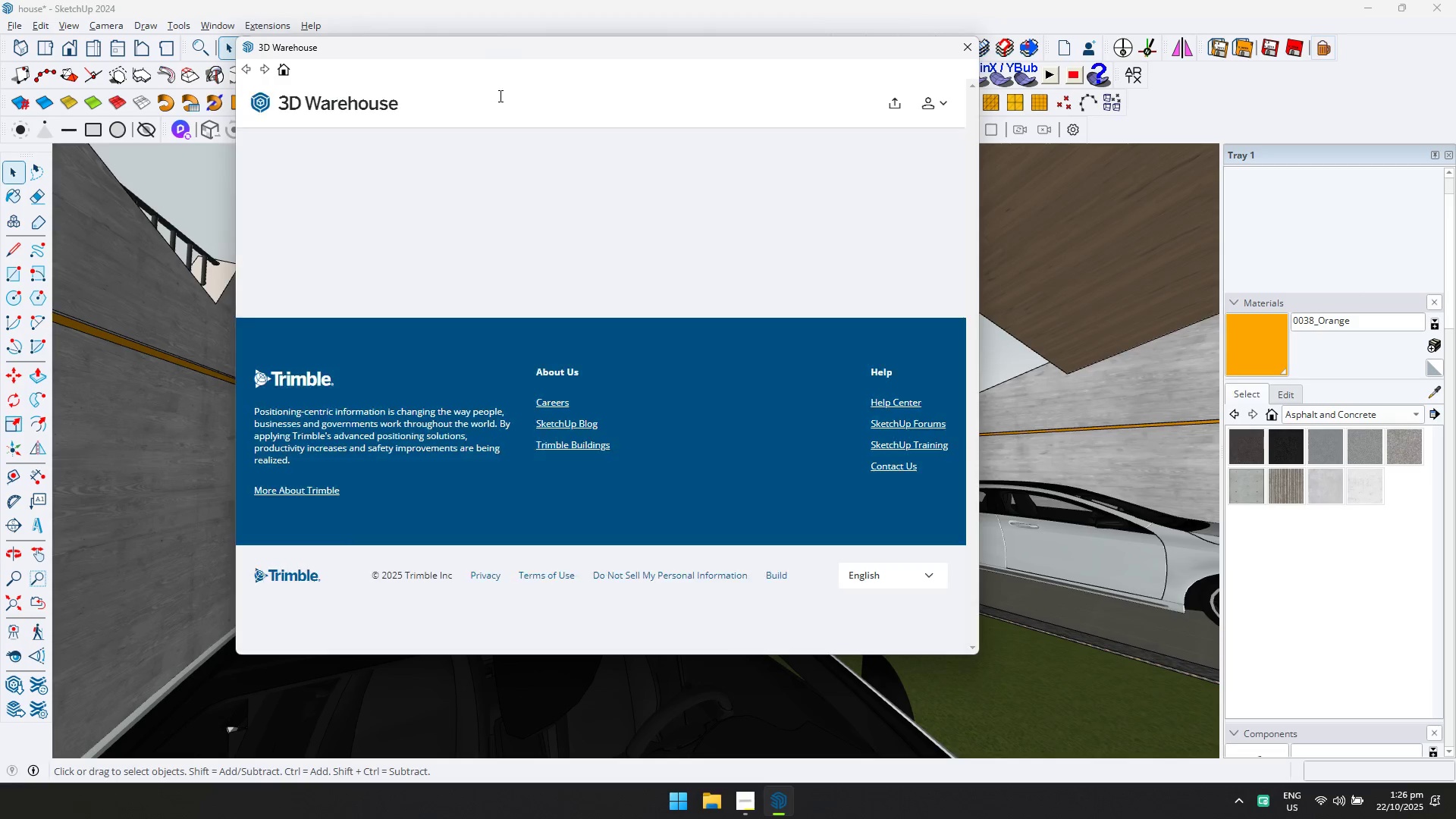 
left_click([513, 108])
 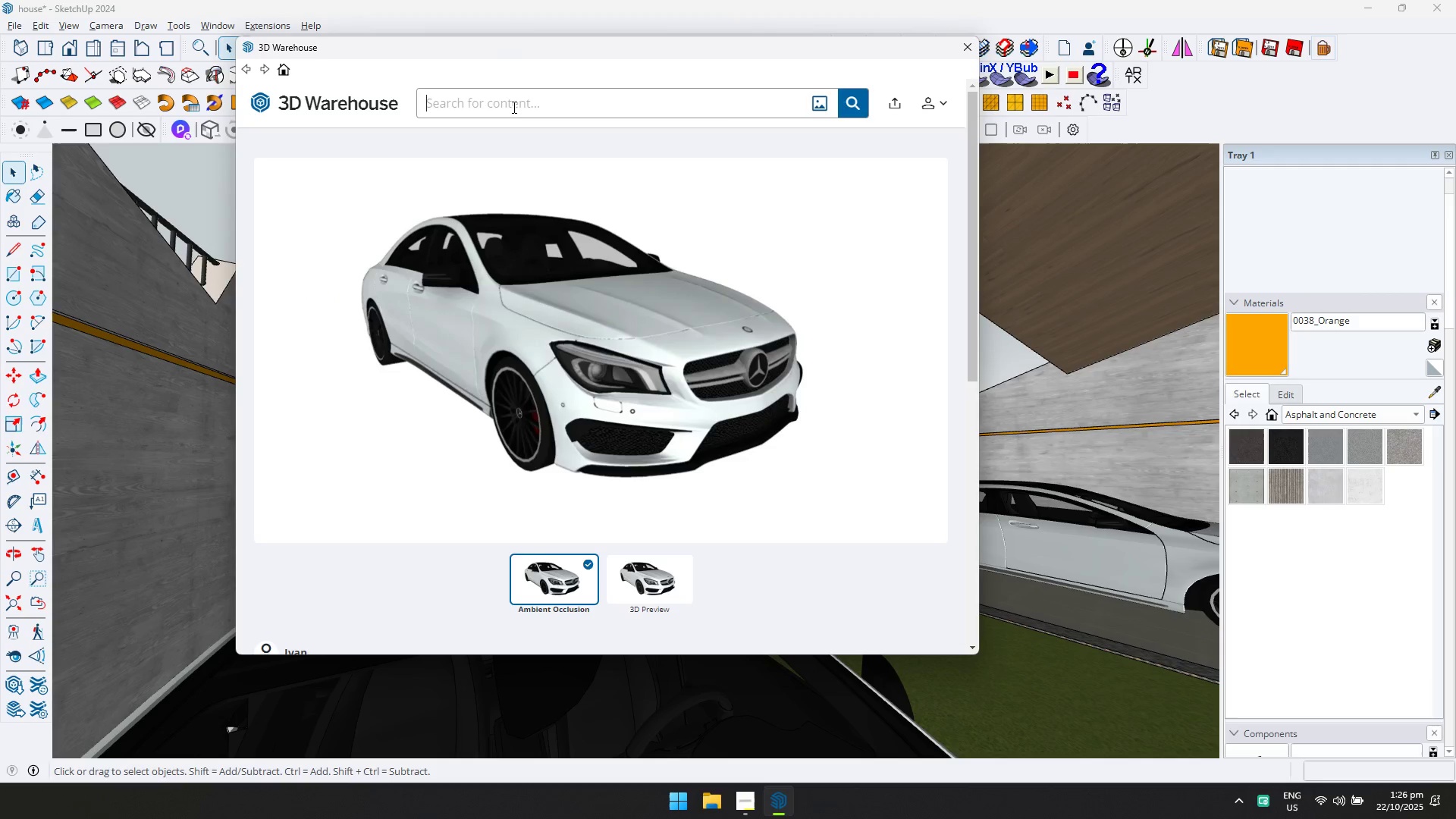 
type(fluorescent bulb)
 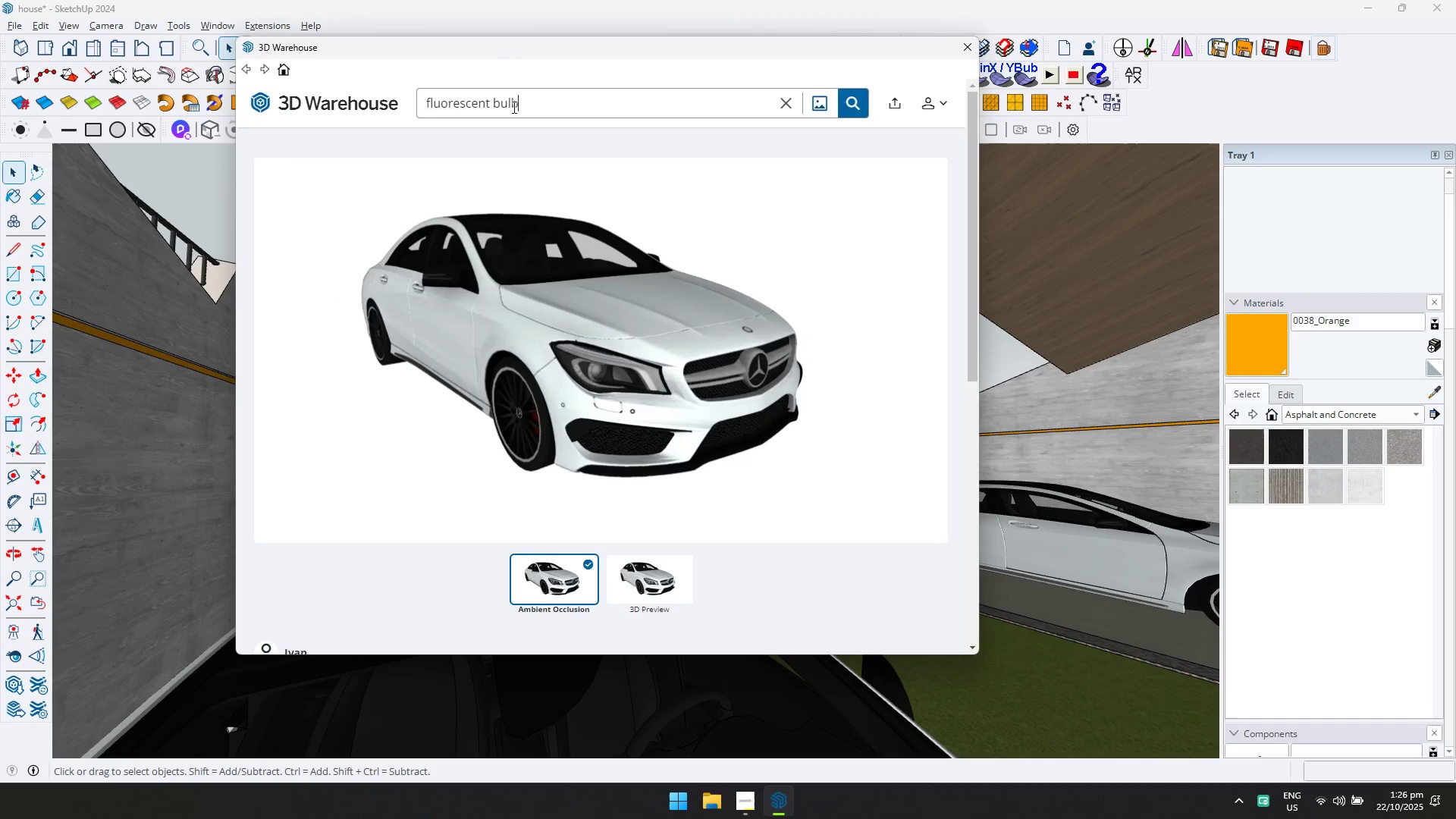 
key(Enter)
 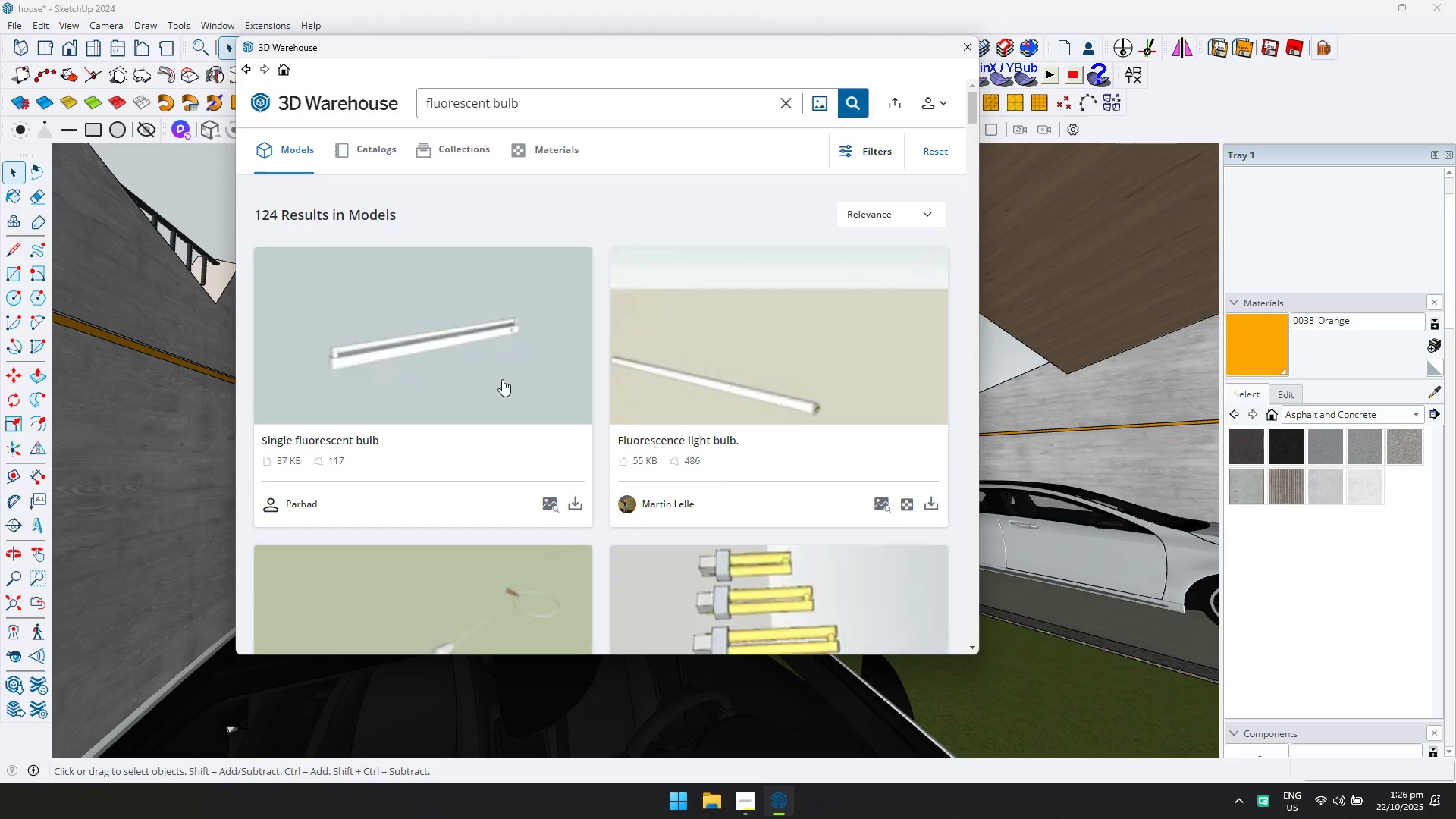 
left_click([497, 376])
 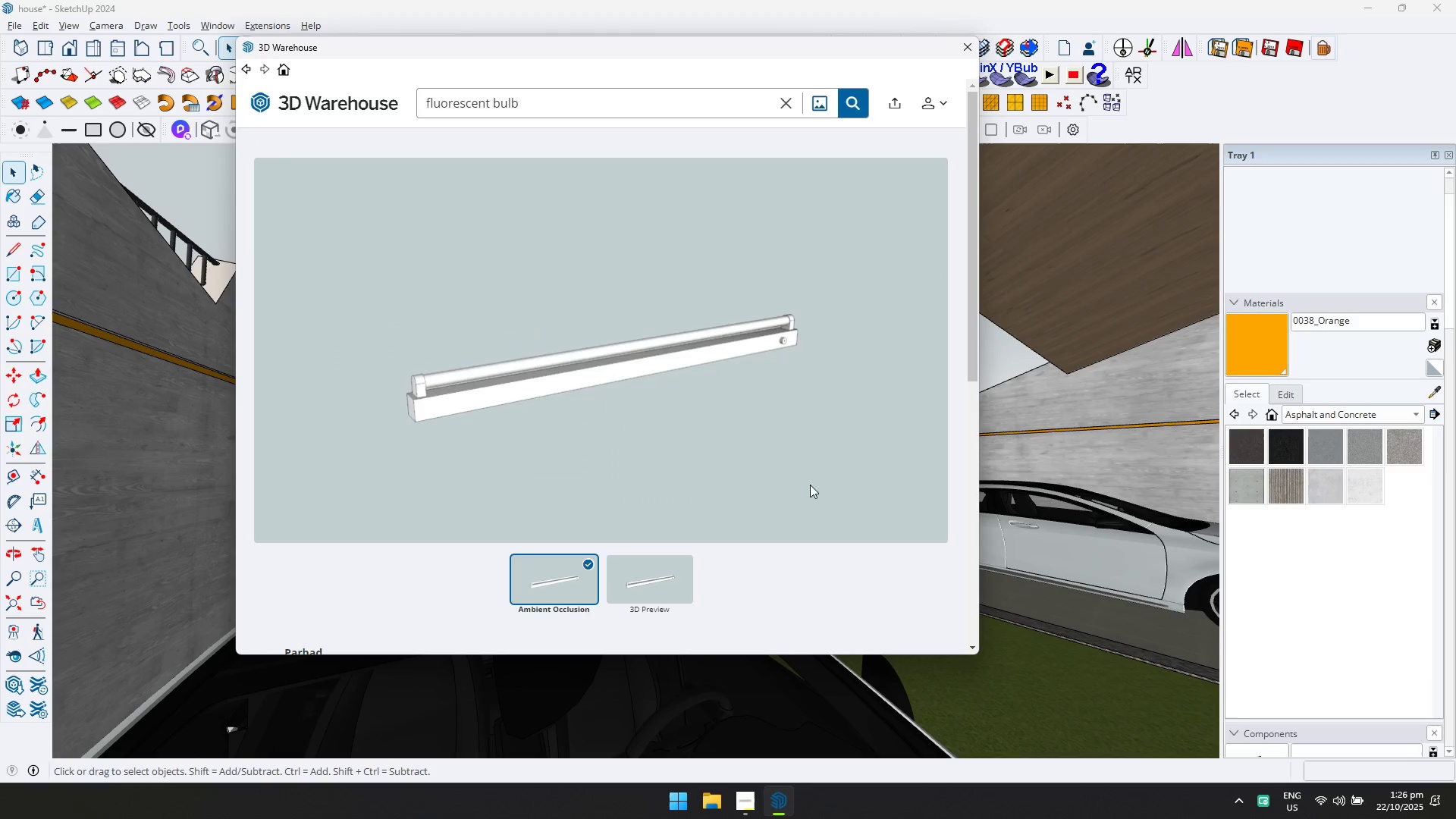 
scroll: coordinate [829, 500], scroll_direction: down, amount: 2.0
 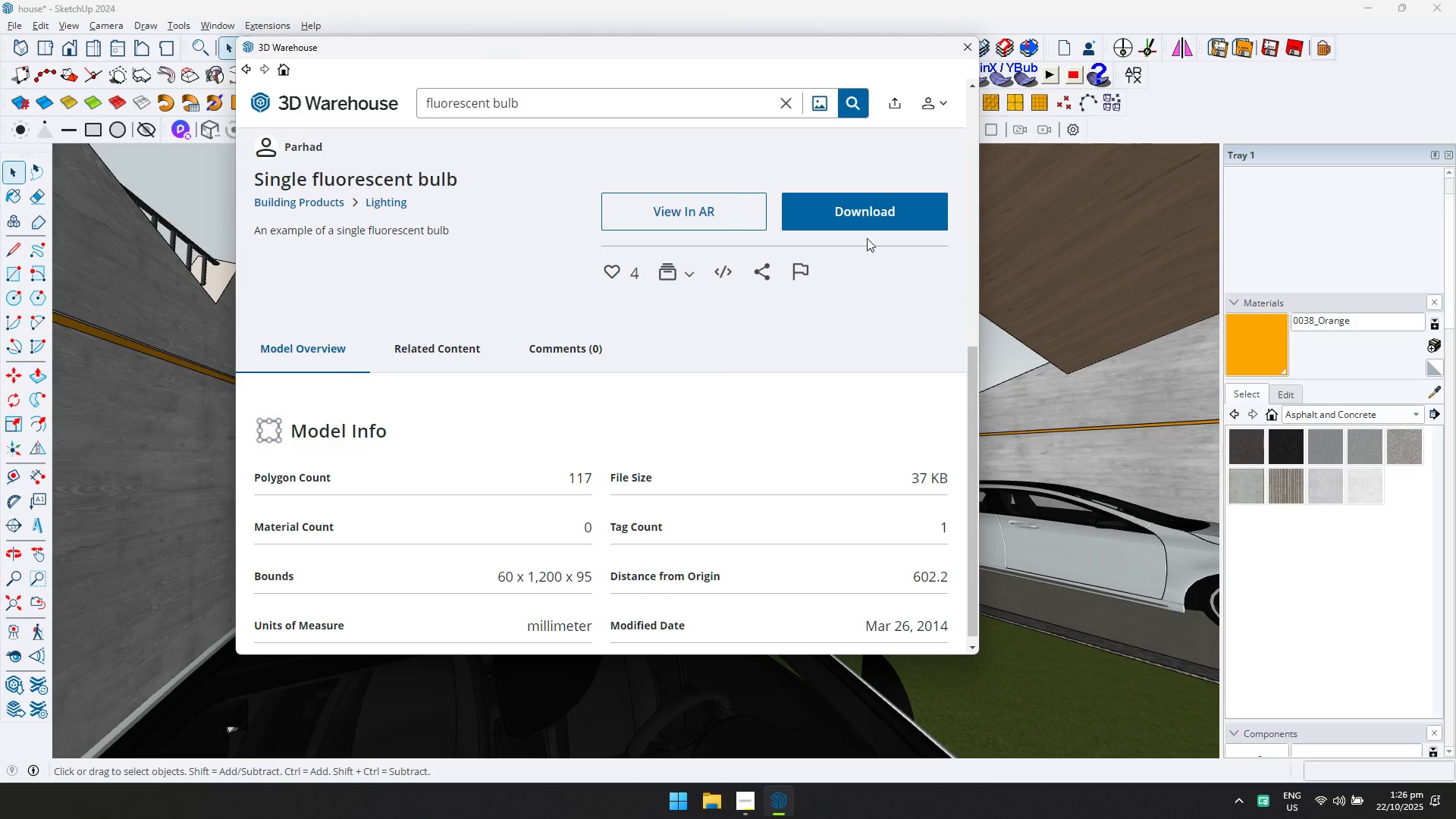 
left_click([869, 210])
 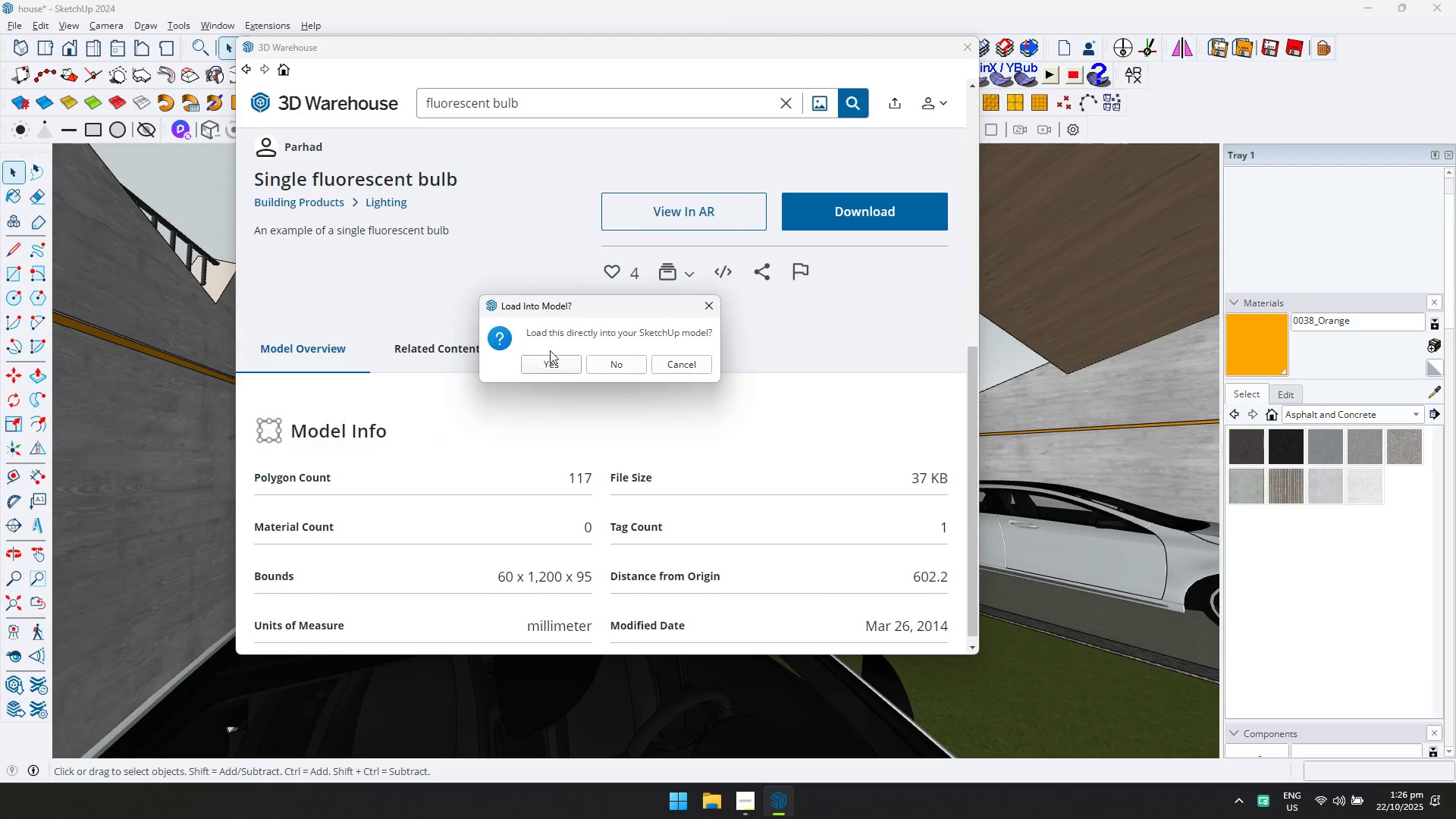 
left_click([548, 368])
 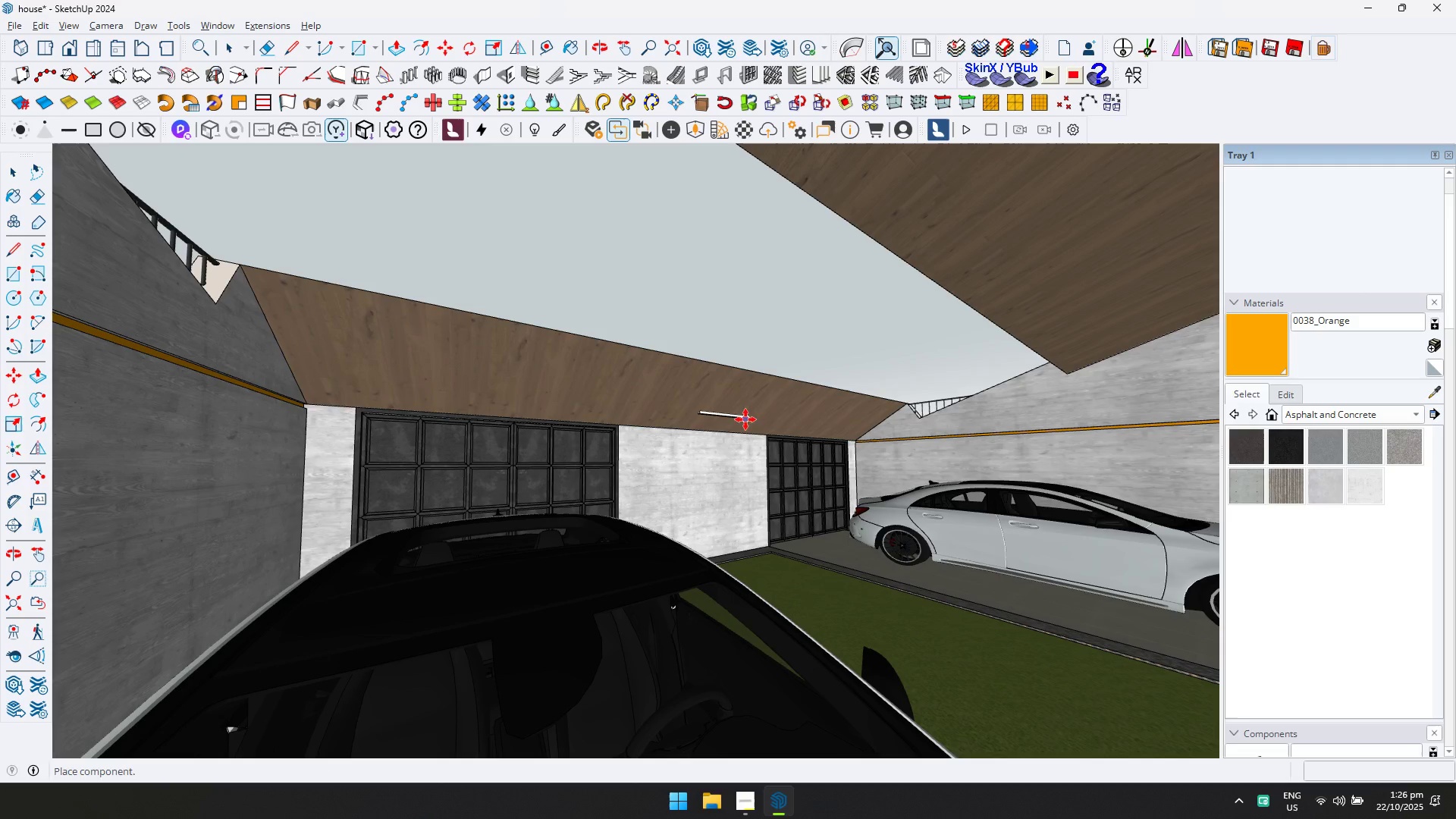 
scroll: coordinate [736, 412], scroll_direction: up, amount: 4.0
 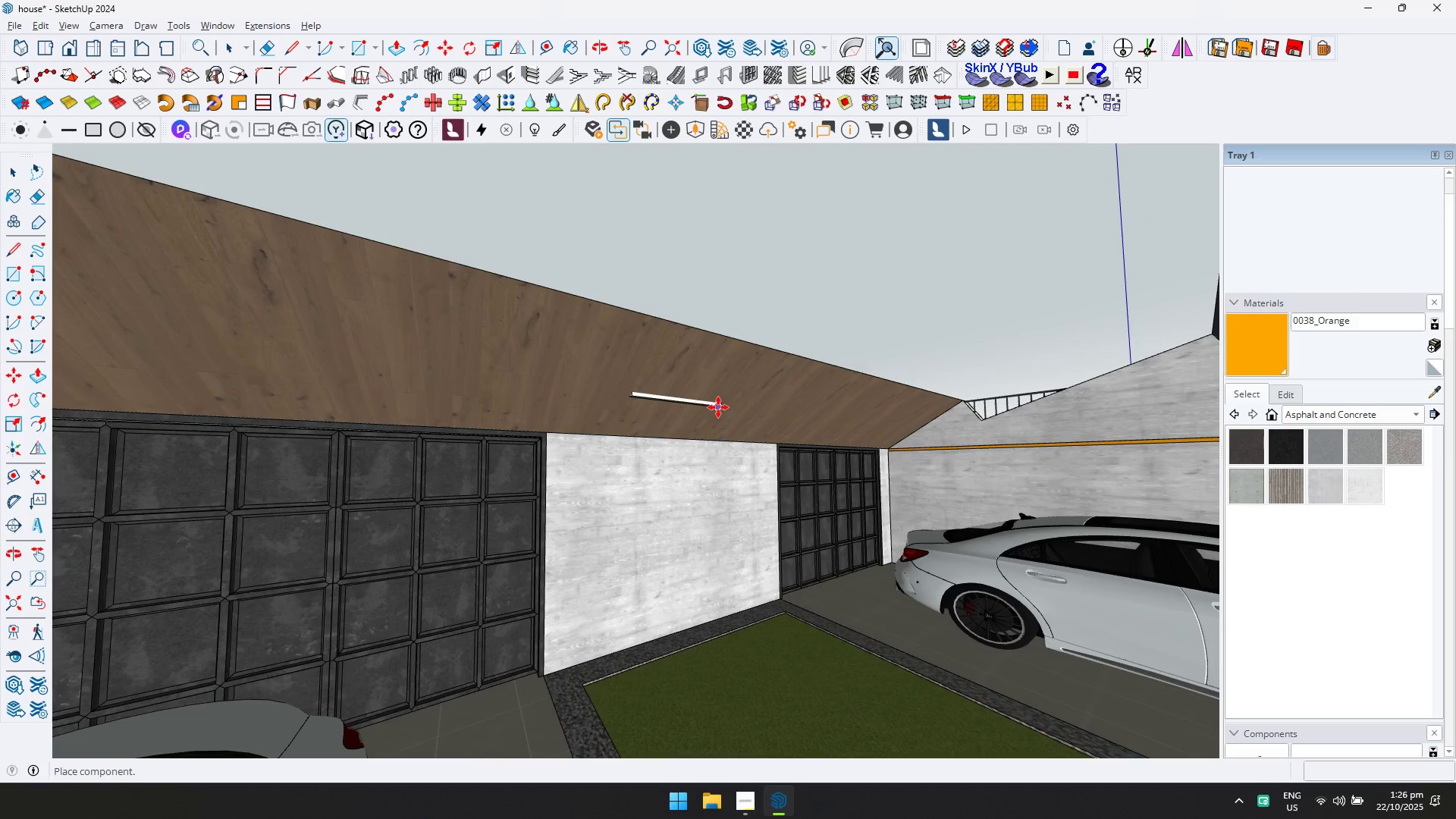 
left_click([718, 407])
 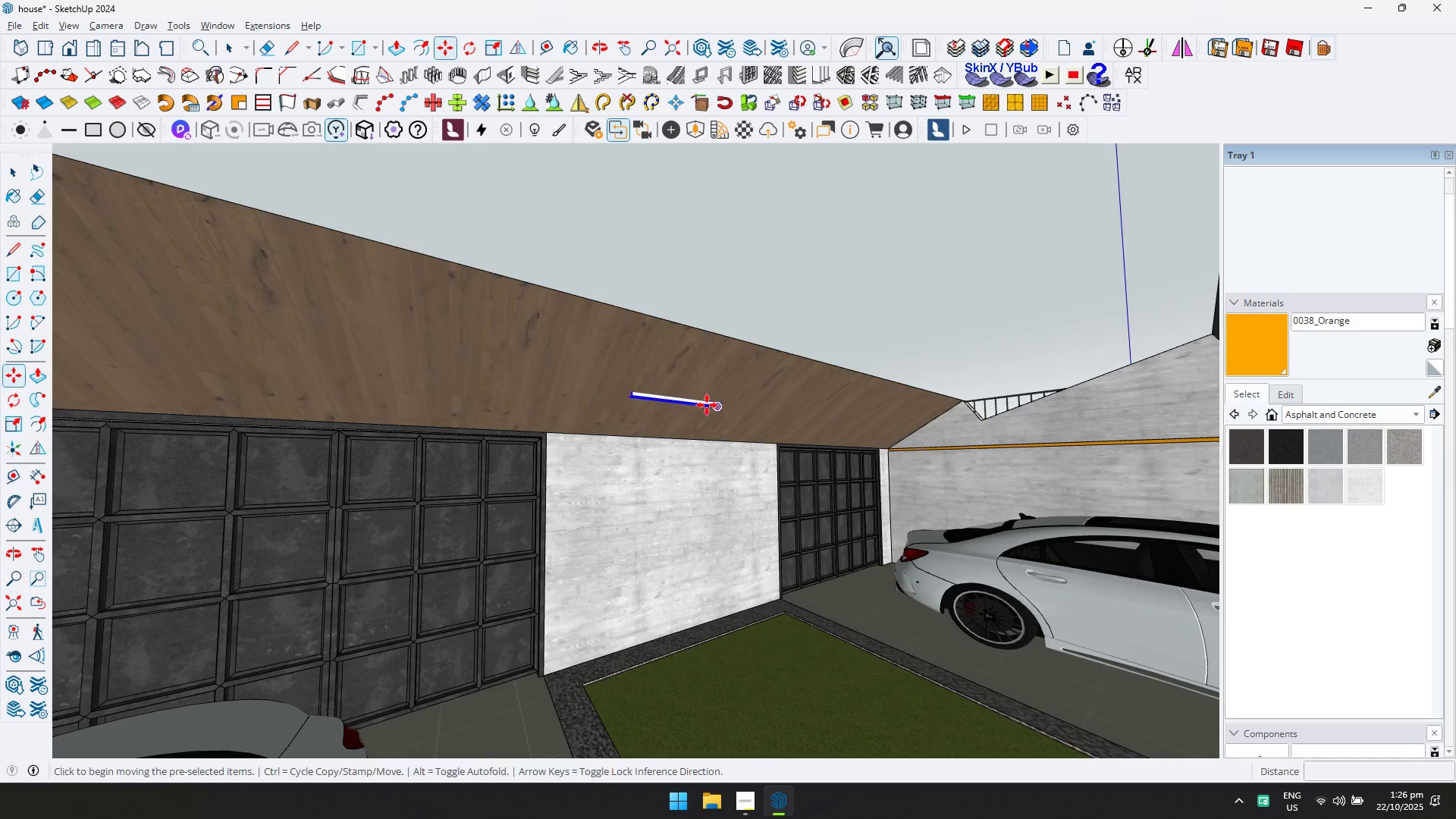 
scroll: coordinate [629, 394], scroll_direction: up, amount: 11.0
 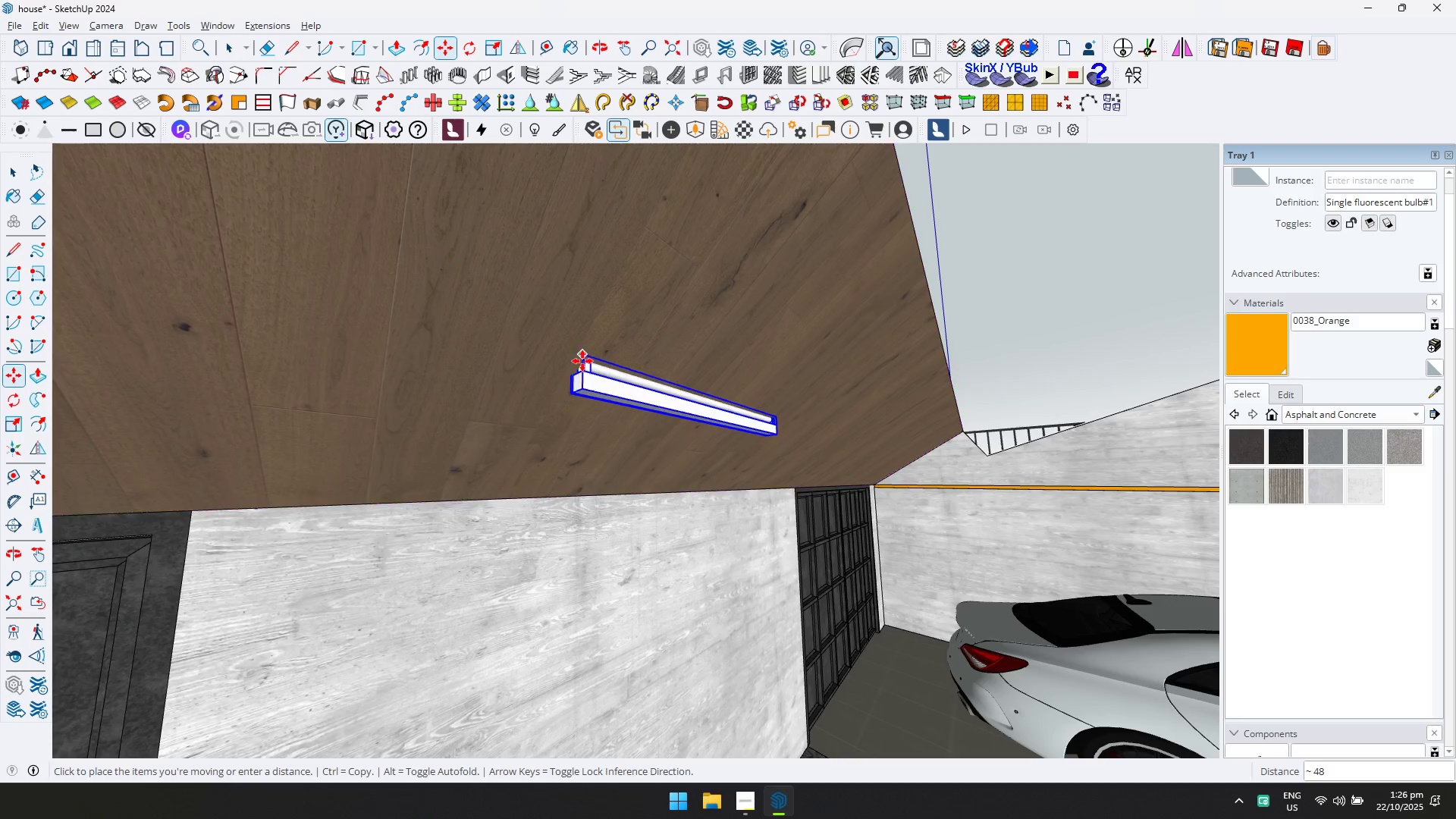 
left_click([579, 356])
 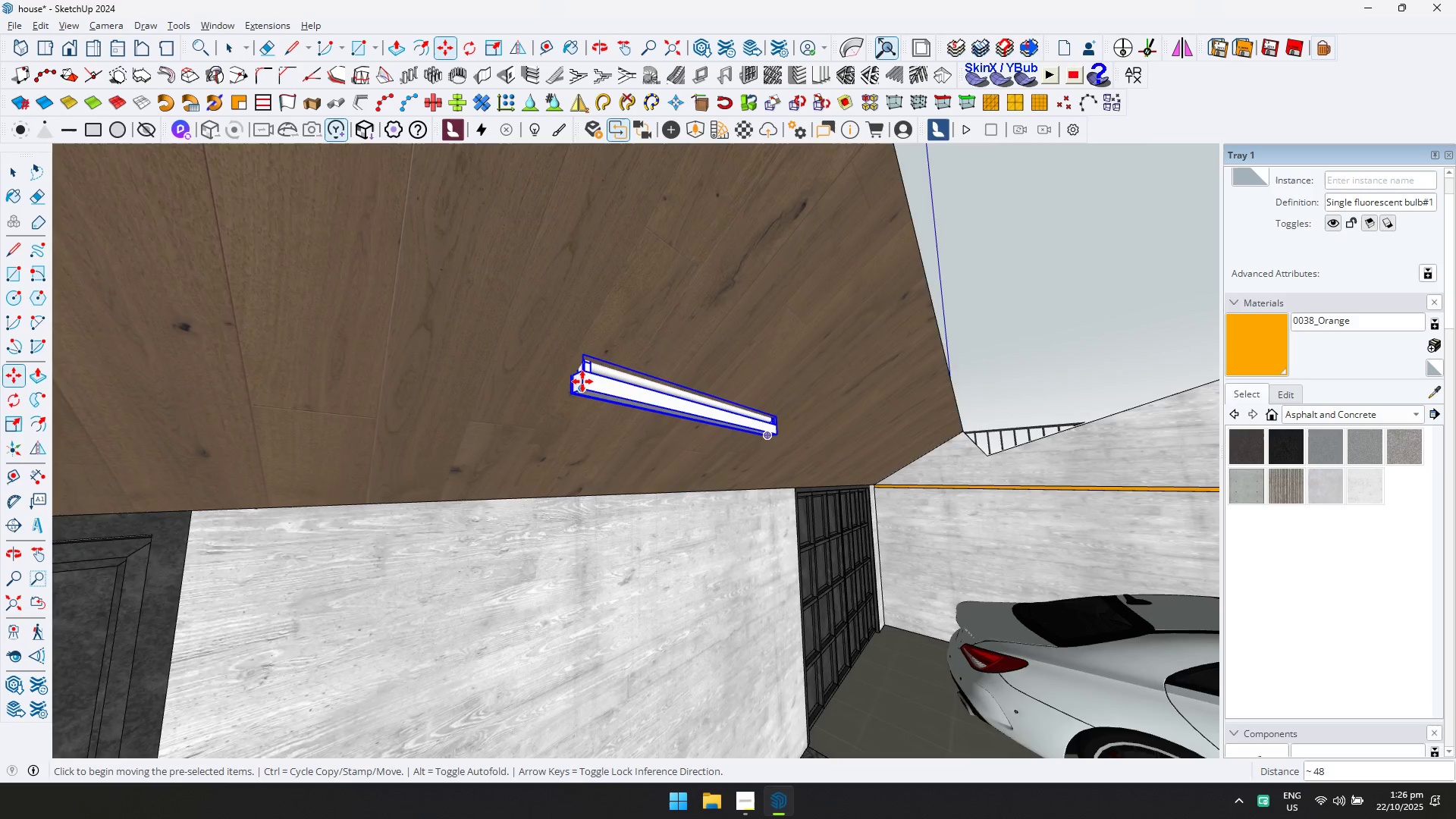 
scroll: coordinate [582, 392], scroll_direction: up, amount: 4.0
 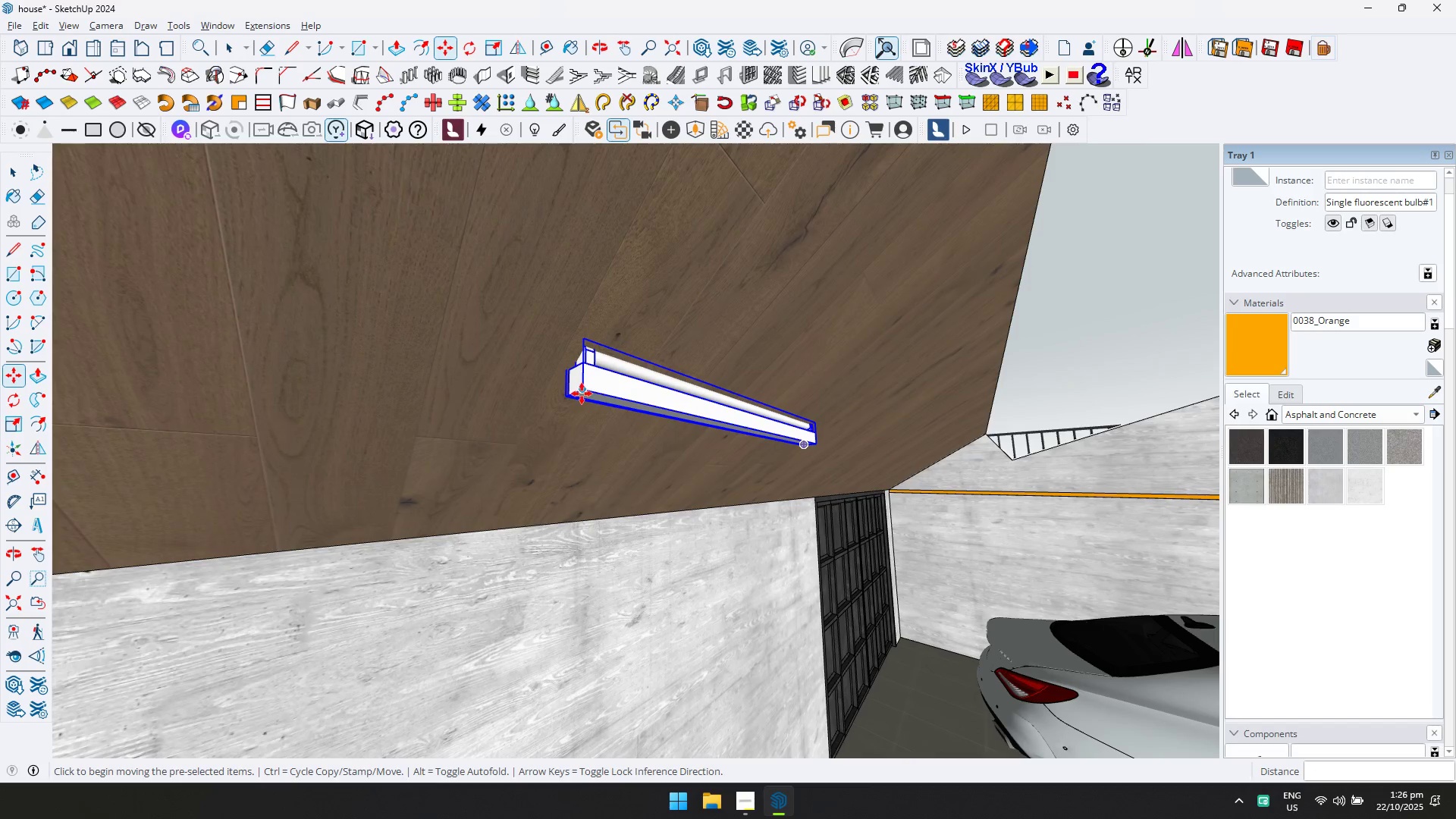 
key(Q)
 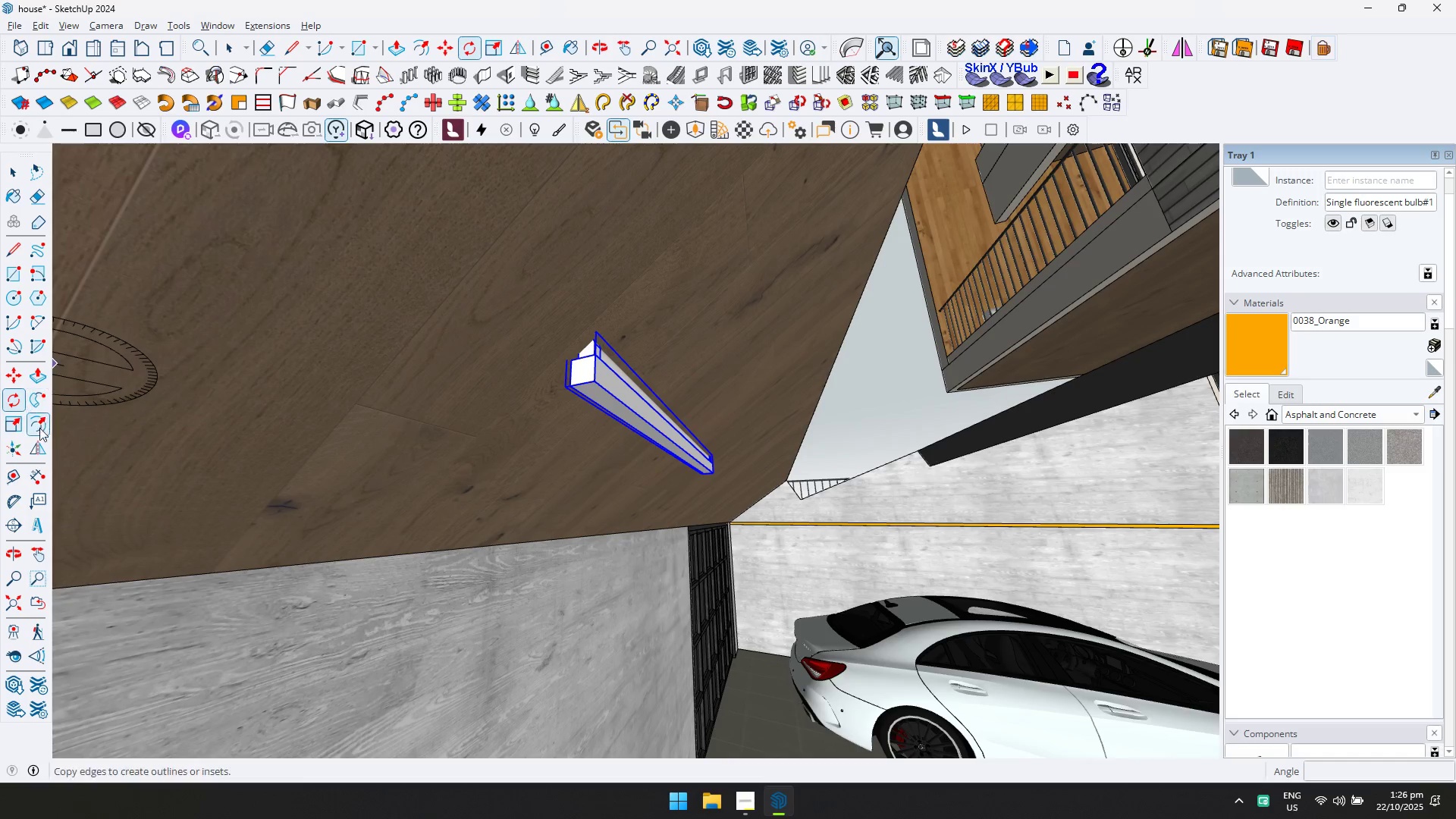 
left_click([588, 312])
 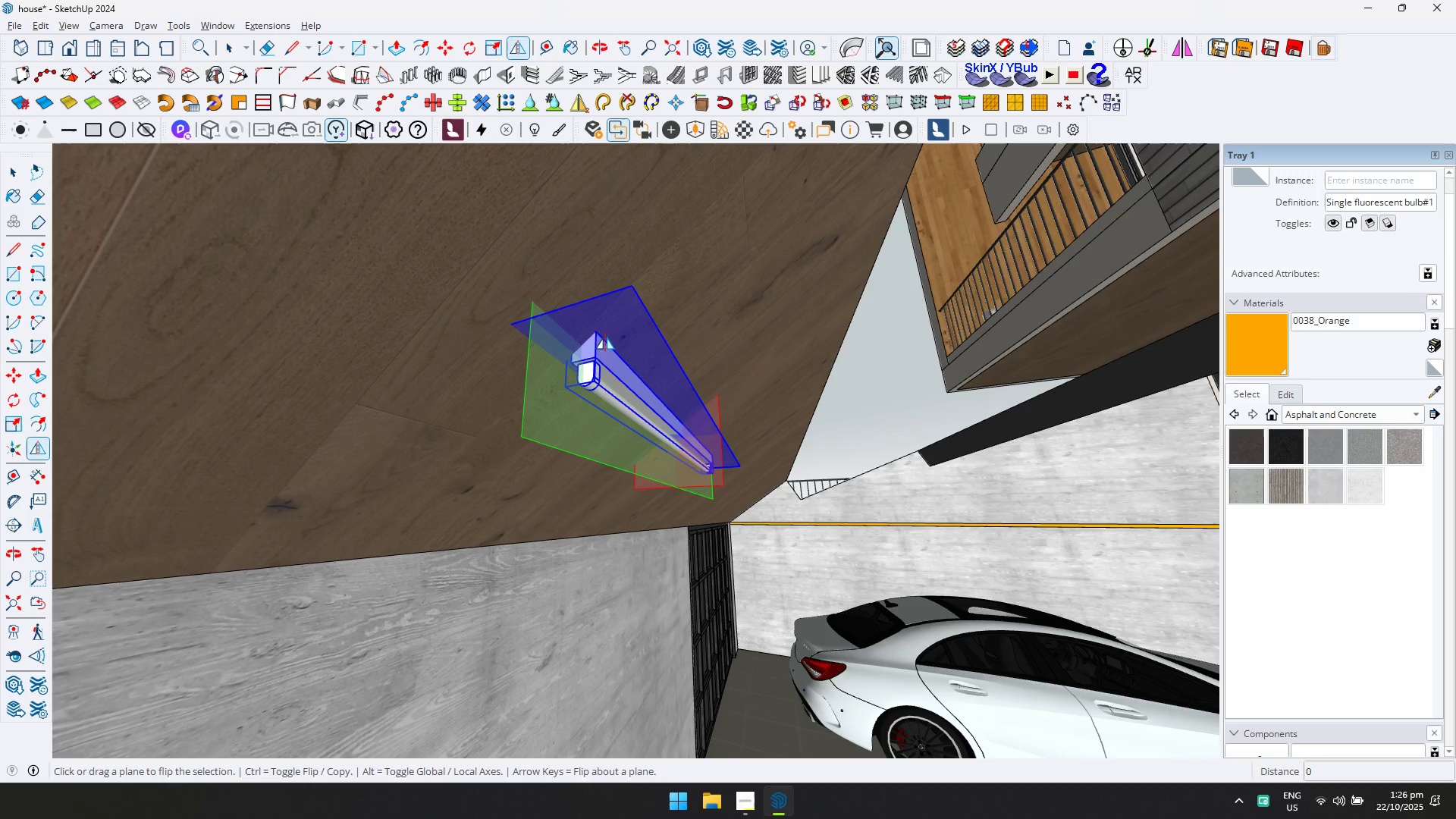 
key(M)
 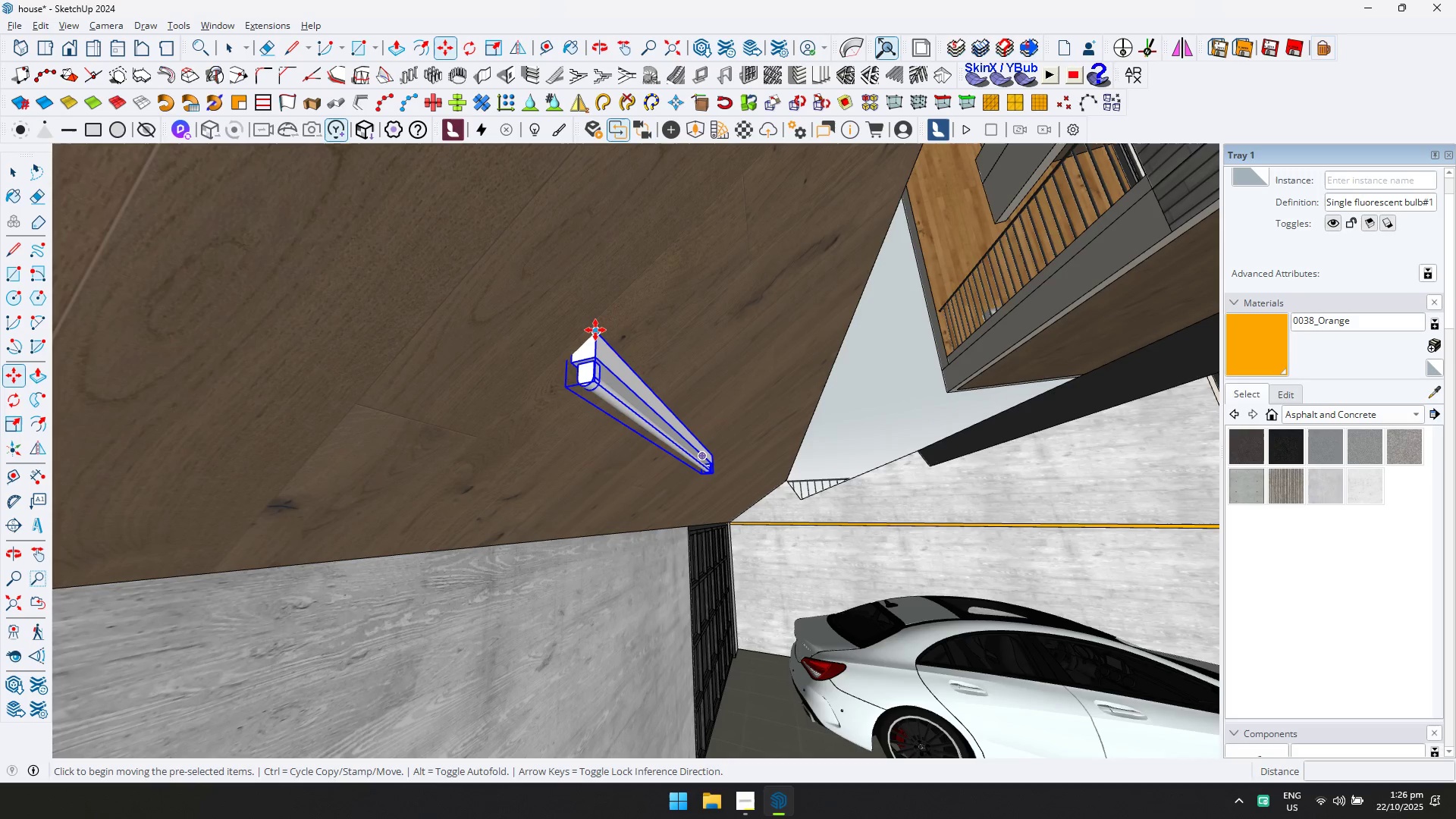 
left_click([595, 330])
 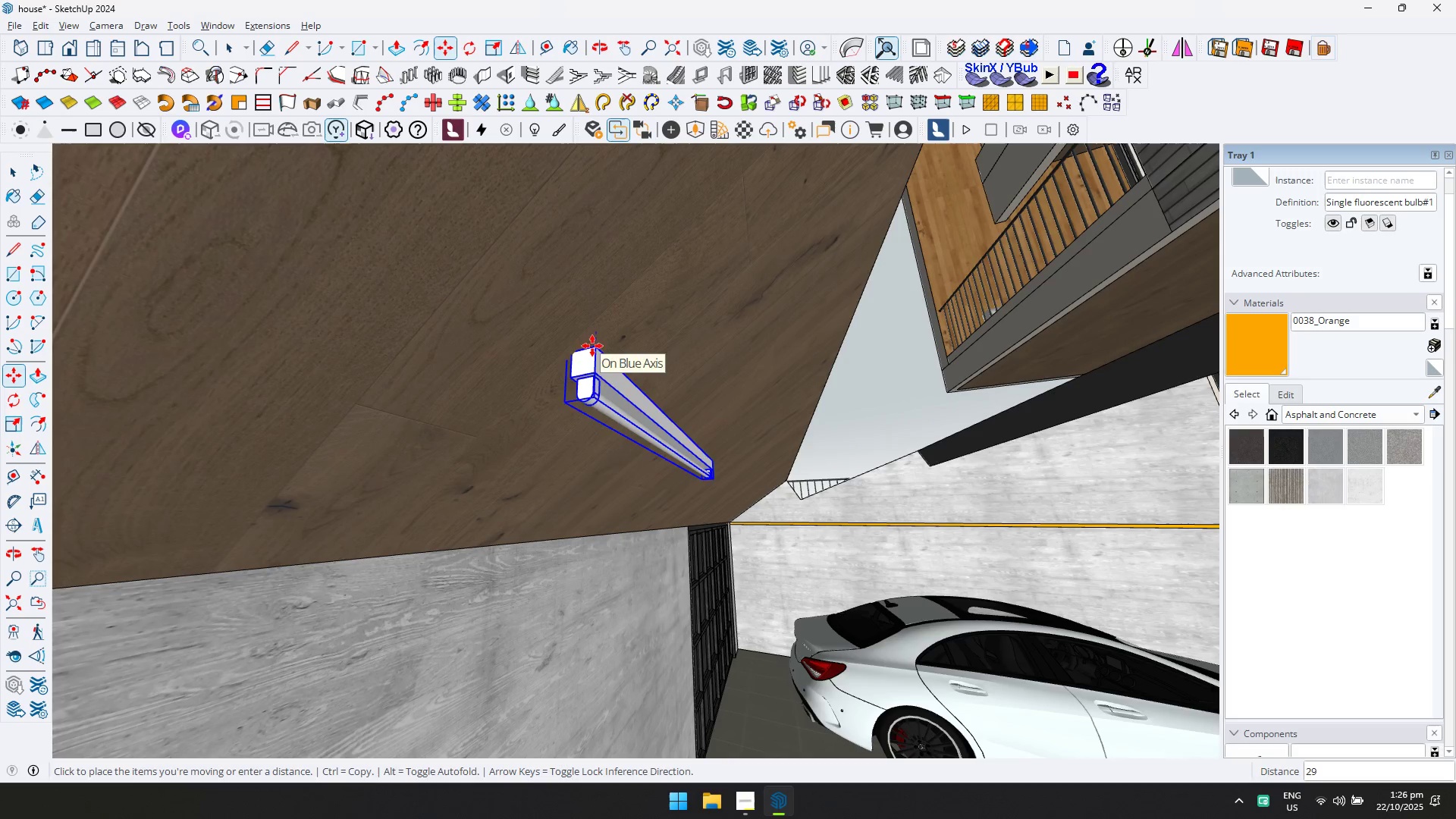 
key(ArrowUp)
 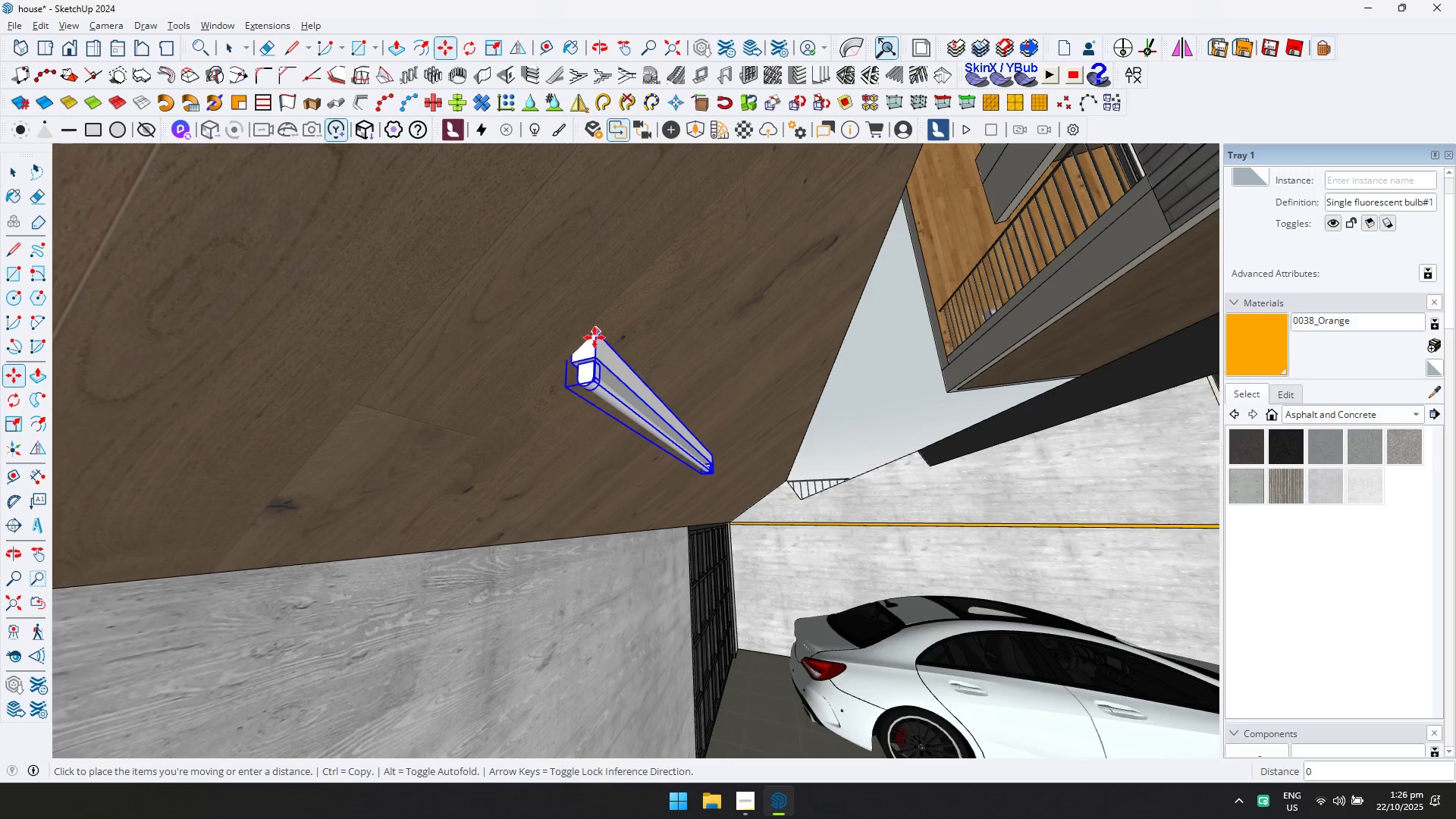 
left_click([595, 337])
 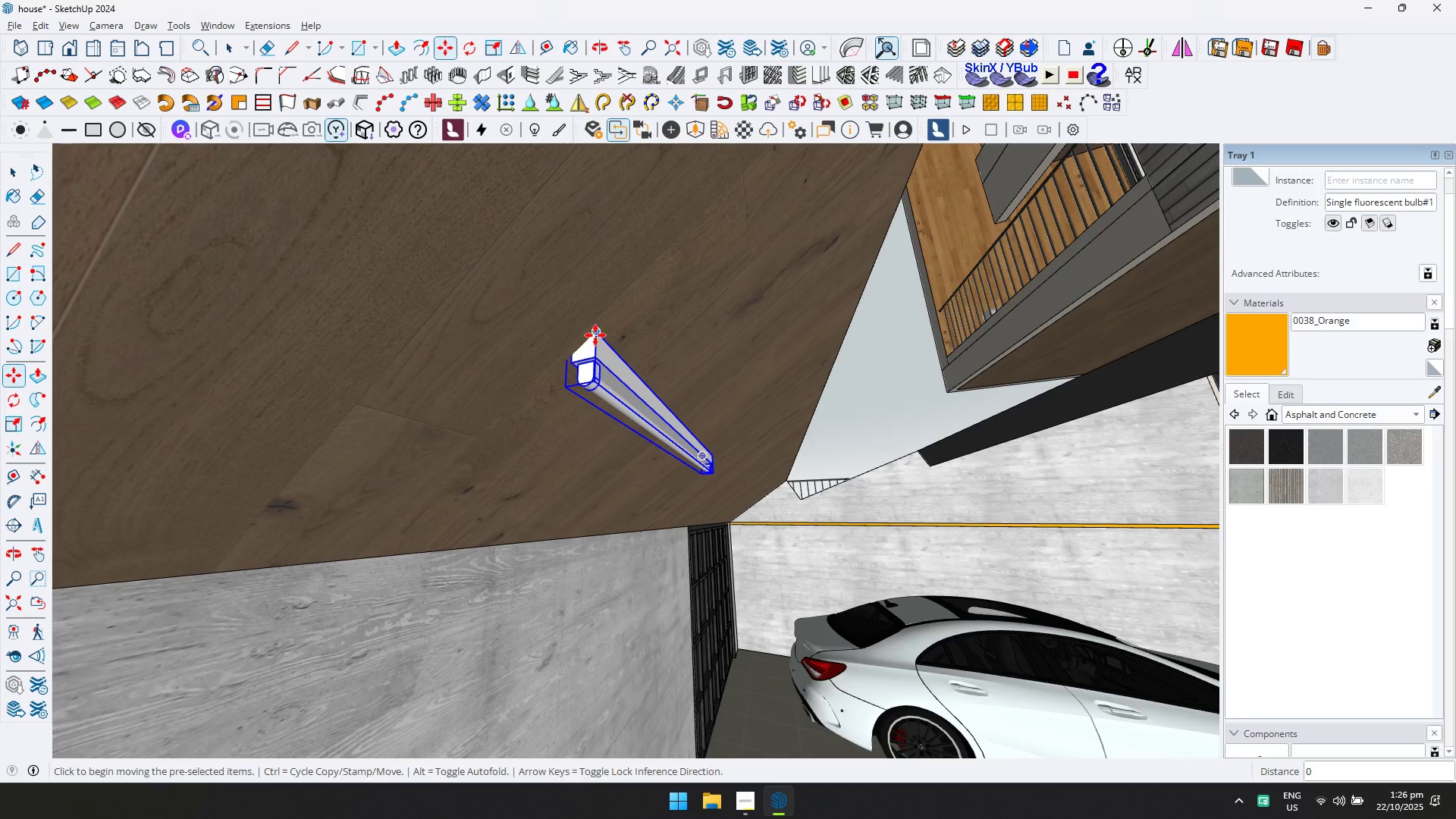 
type(qm)
 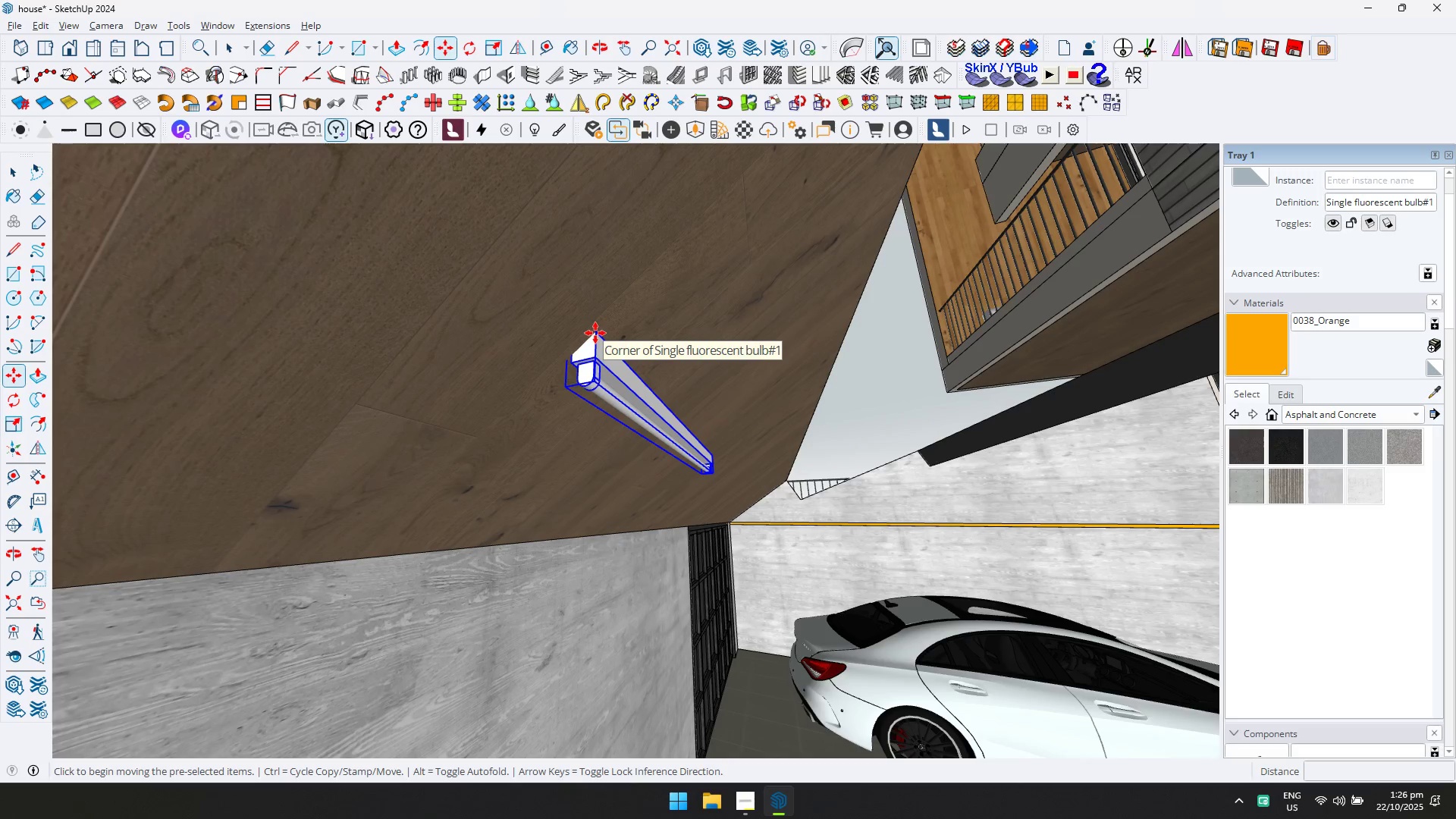 
key(Control+ControlLeft)
 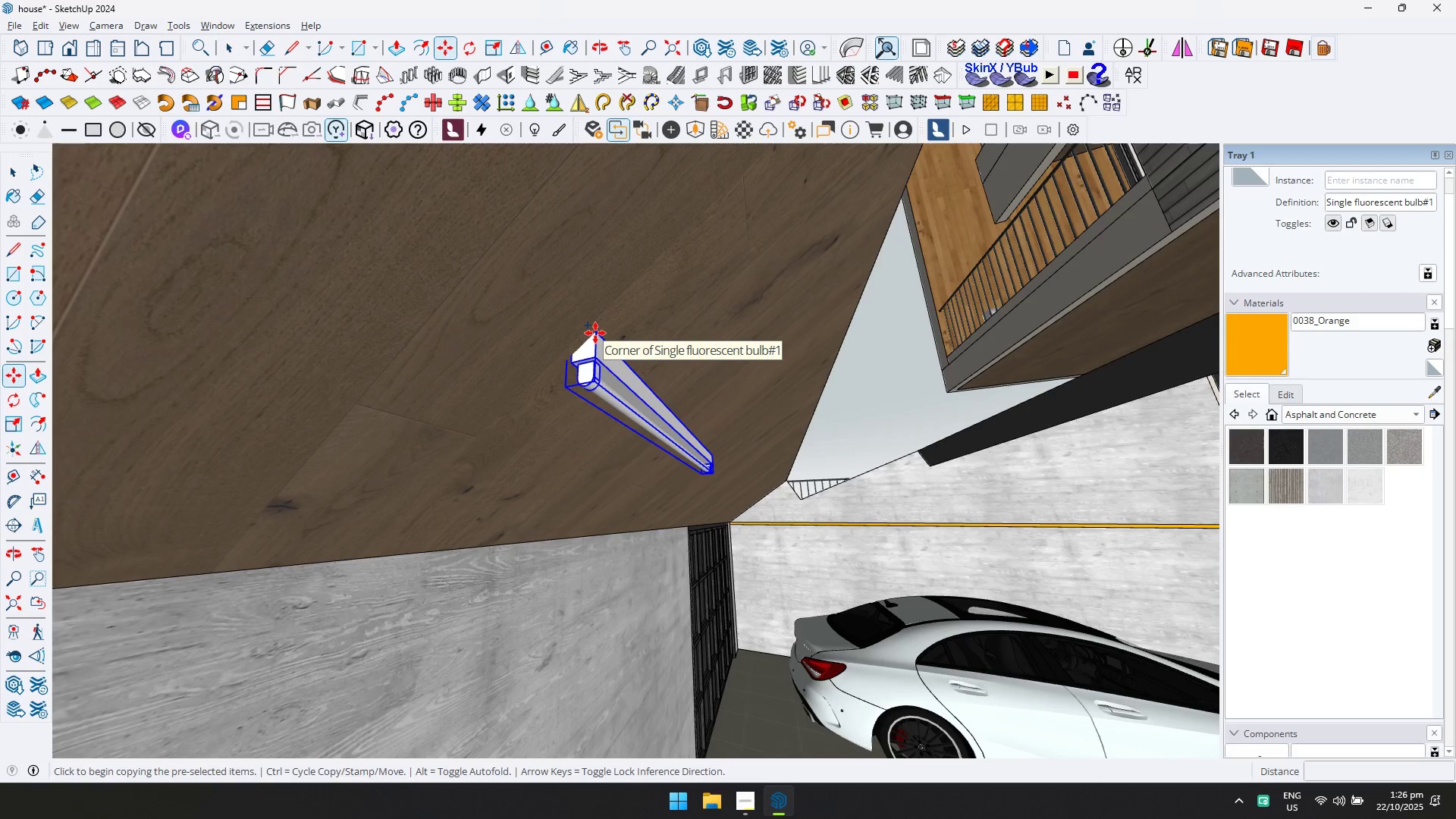 
left_click([595, 333])
 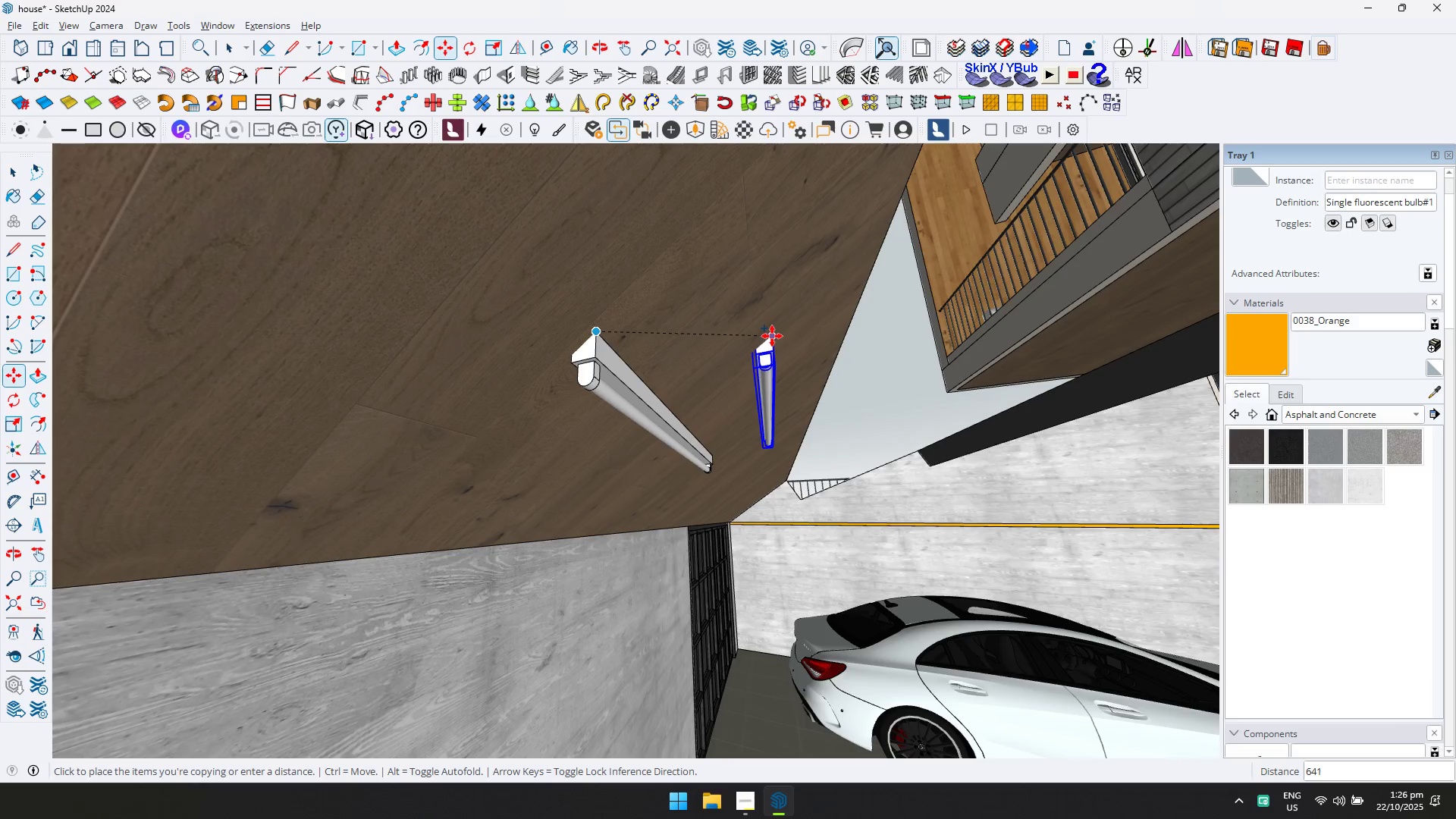 
key(ArrowLeft)
 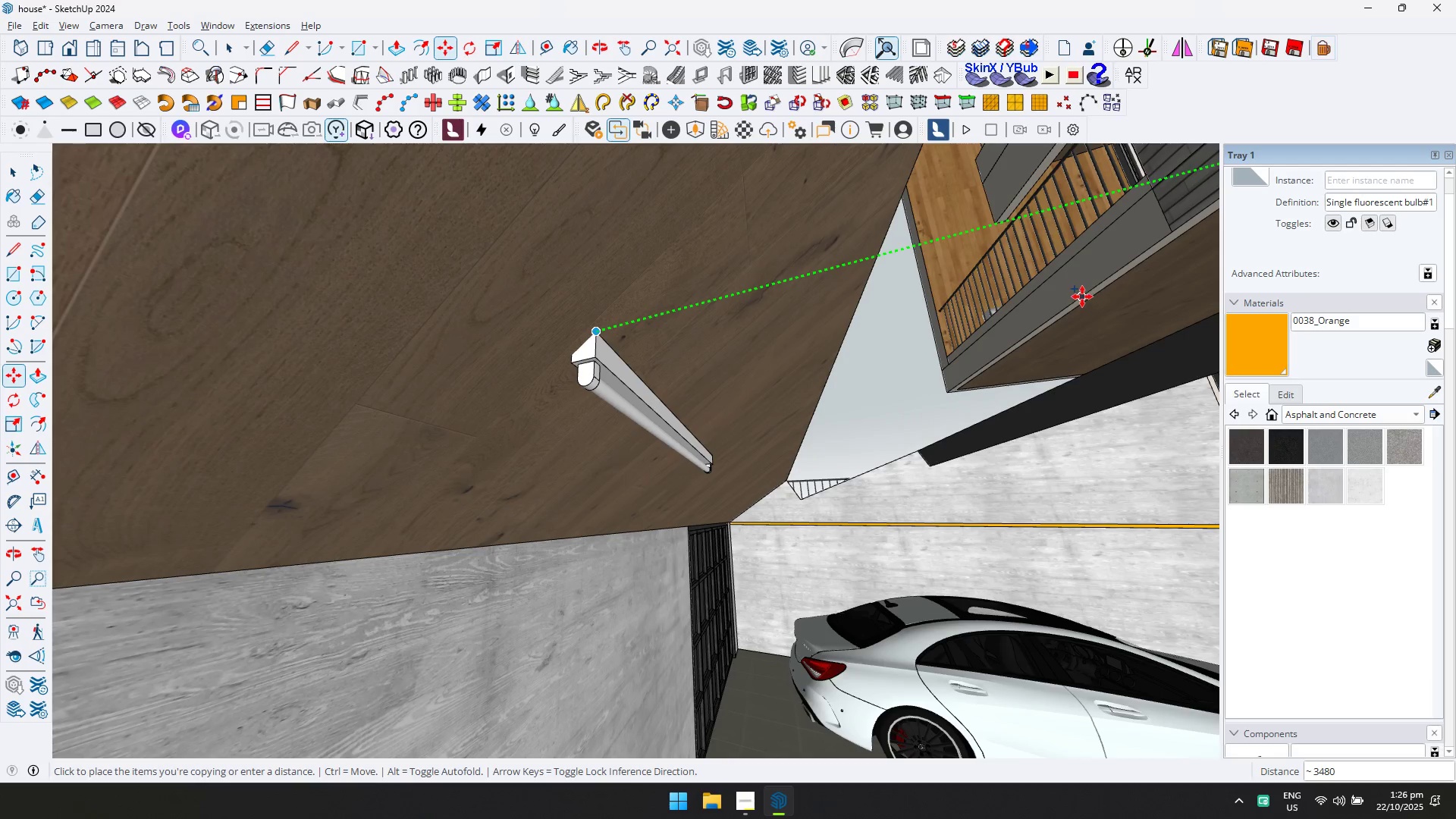 
scroll: coordinate [977, 358], scroll_direction: down, amount: 5.0
 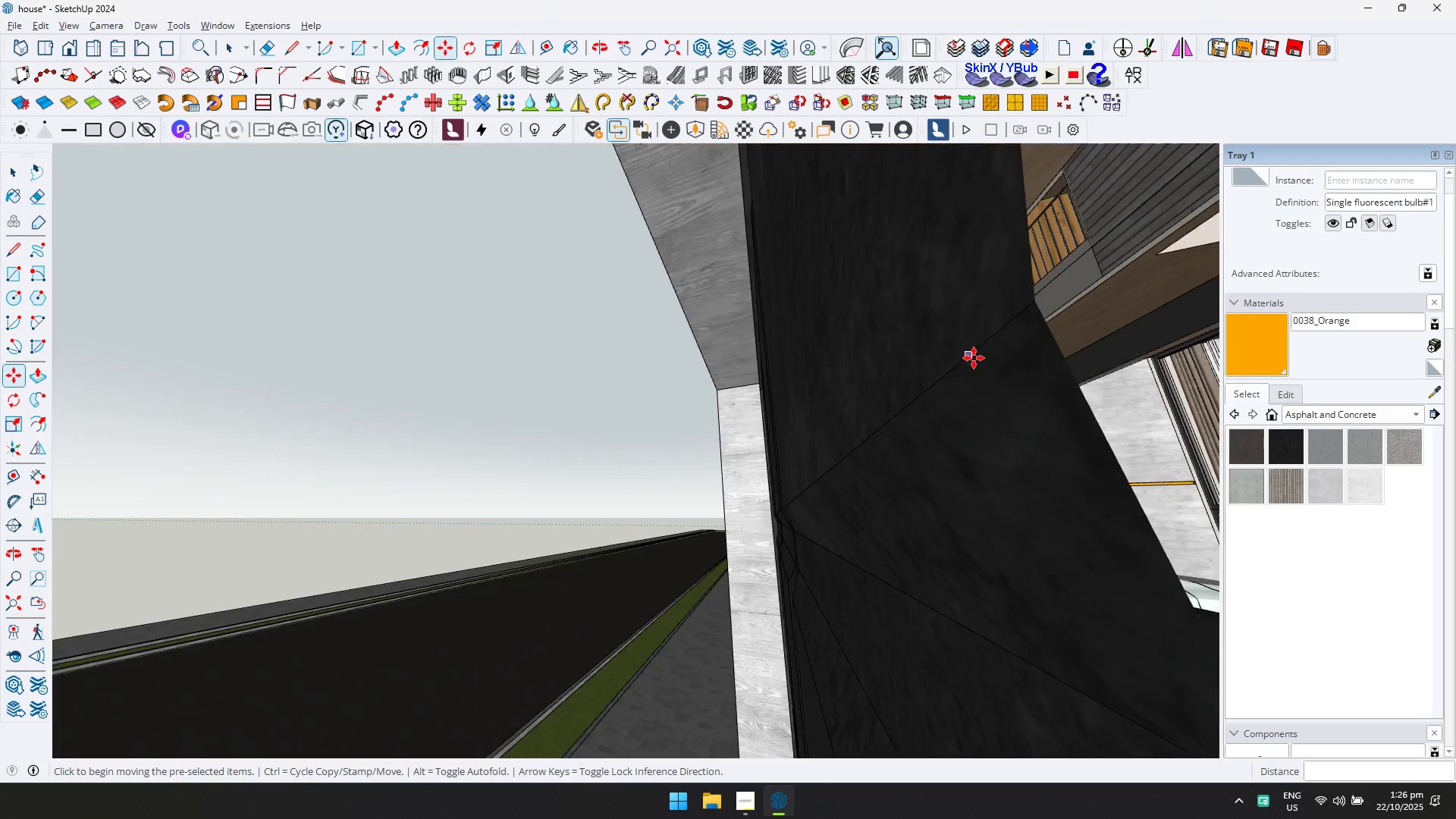 
hold_key(key=ShiftLeft, duration=0.81)
 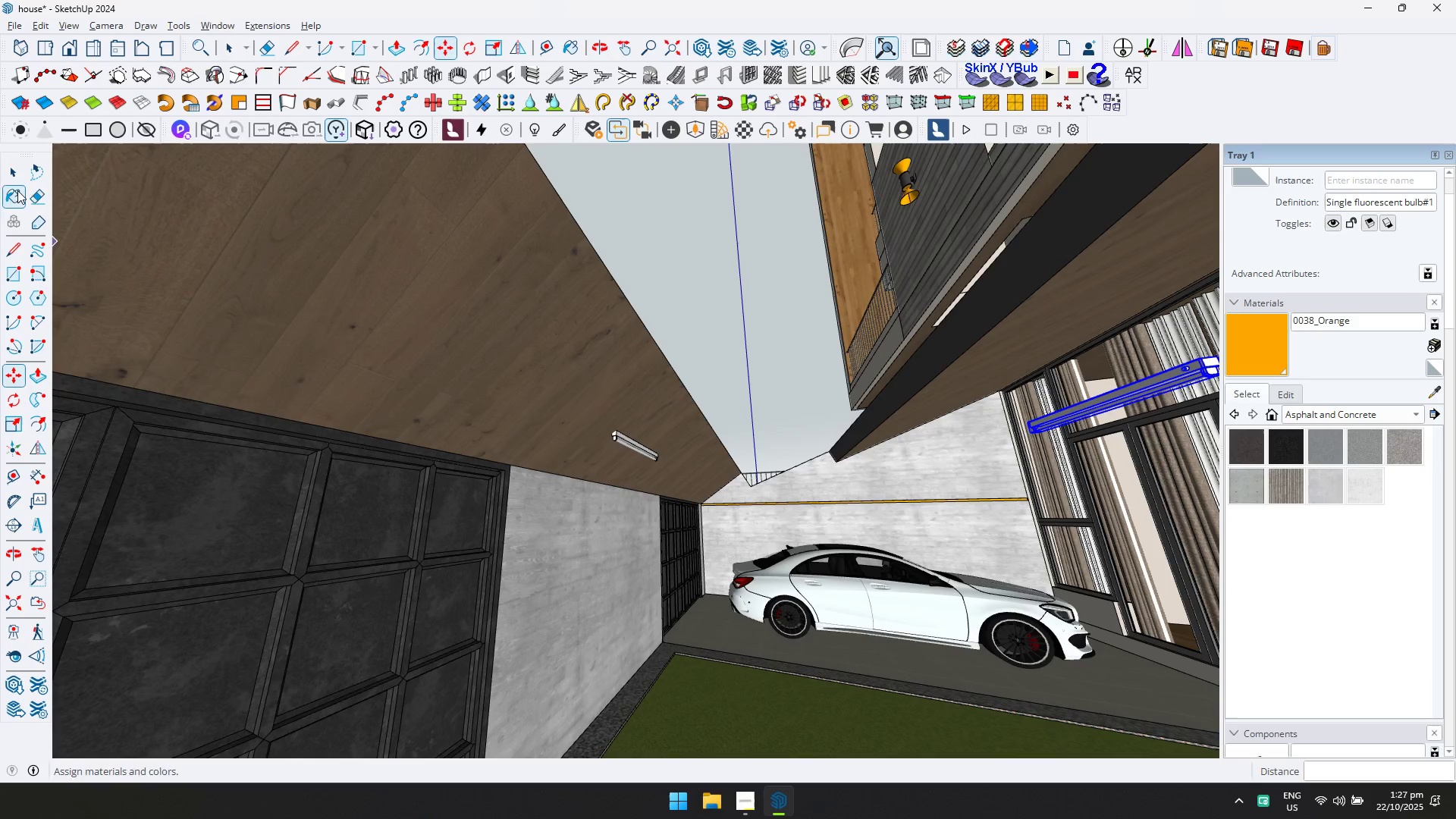 
left_click([14, 174])
 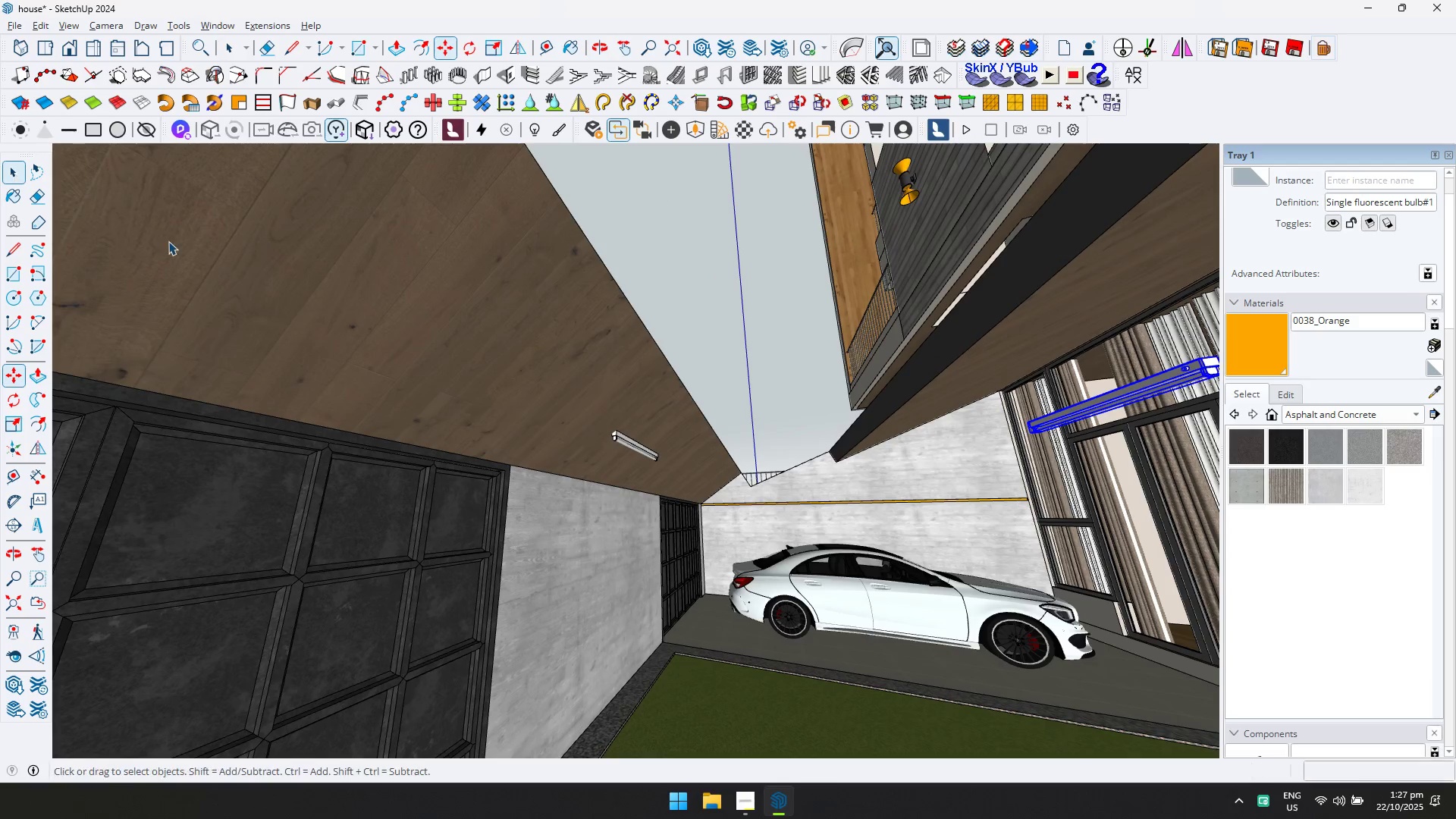 
scroll: coordinate [618, 441], scroll_direction: up, amount: 5.0
 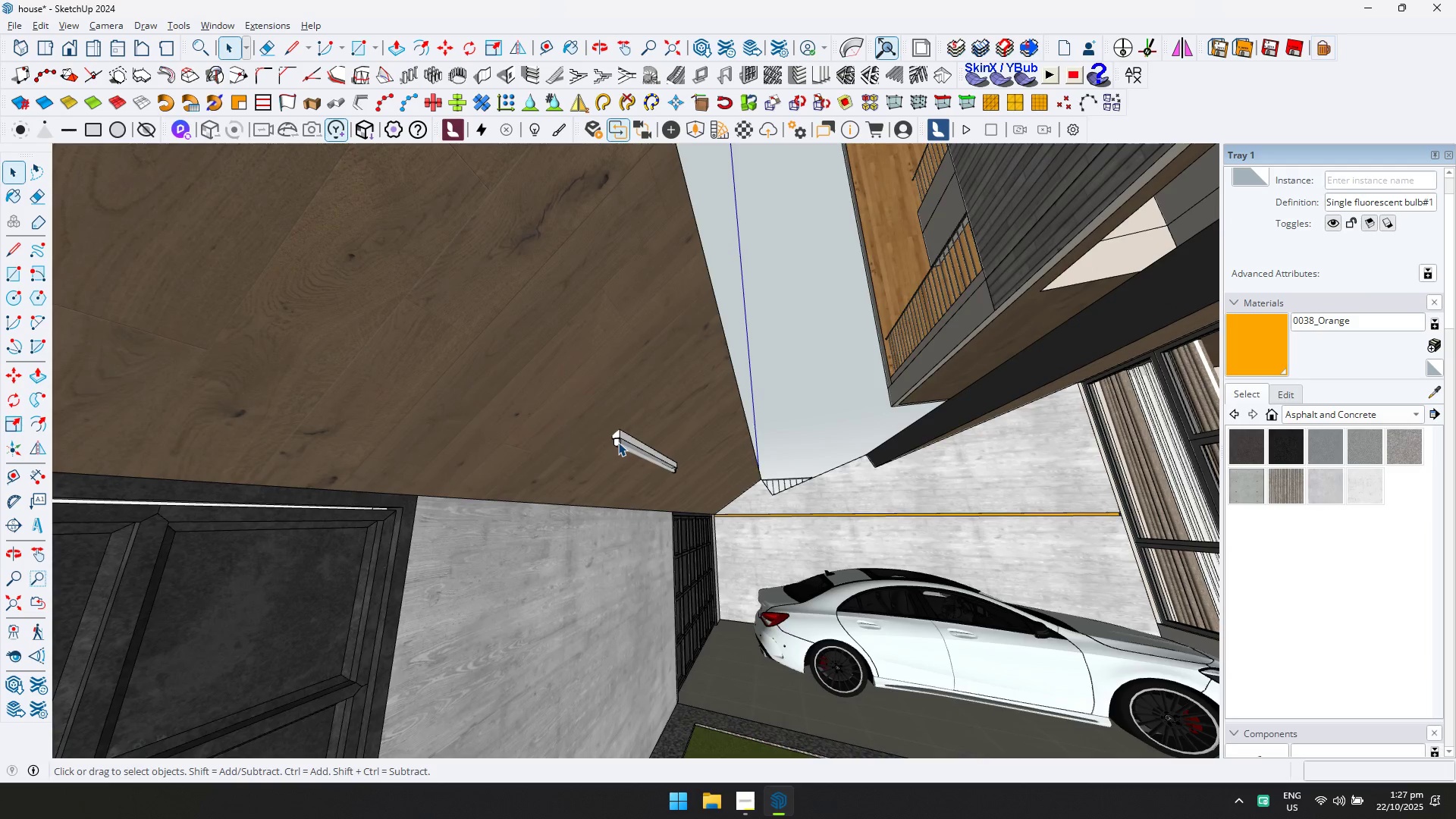 
left_click([618, 442])
 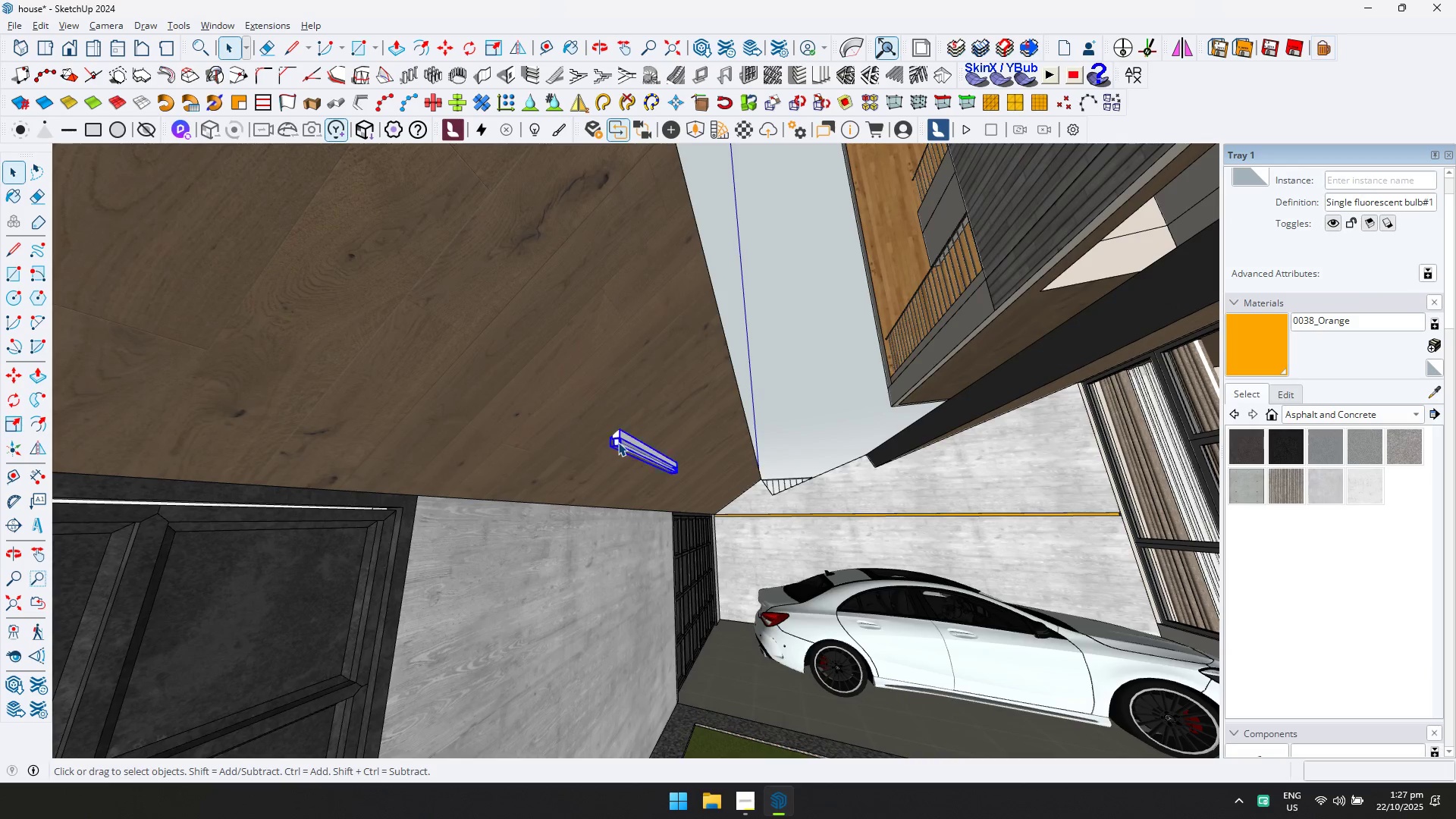 
scroll: coordinate [618, 442], scroll_direction: up, amount: 5.0
 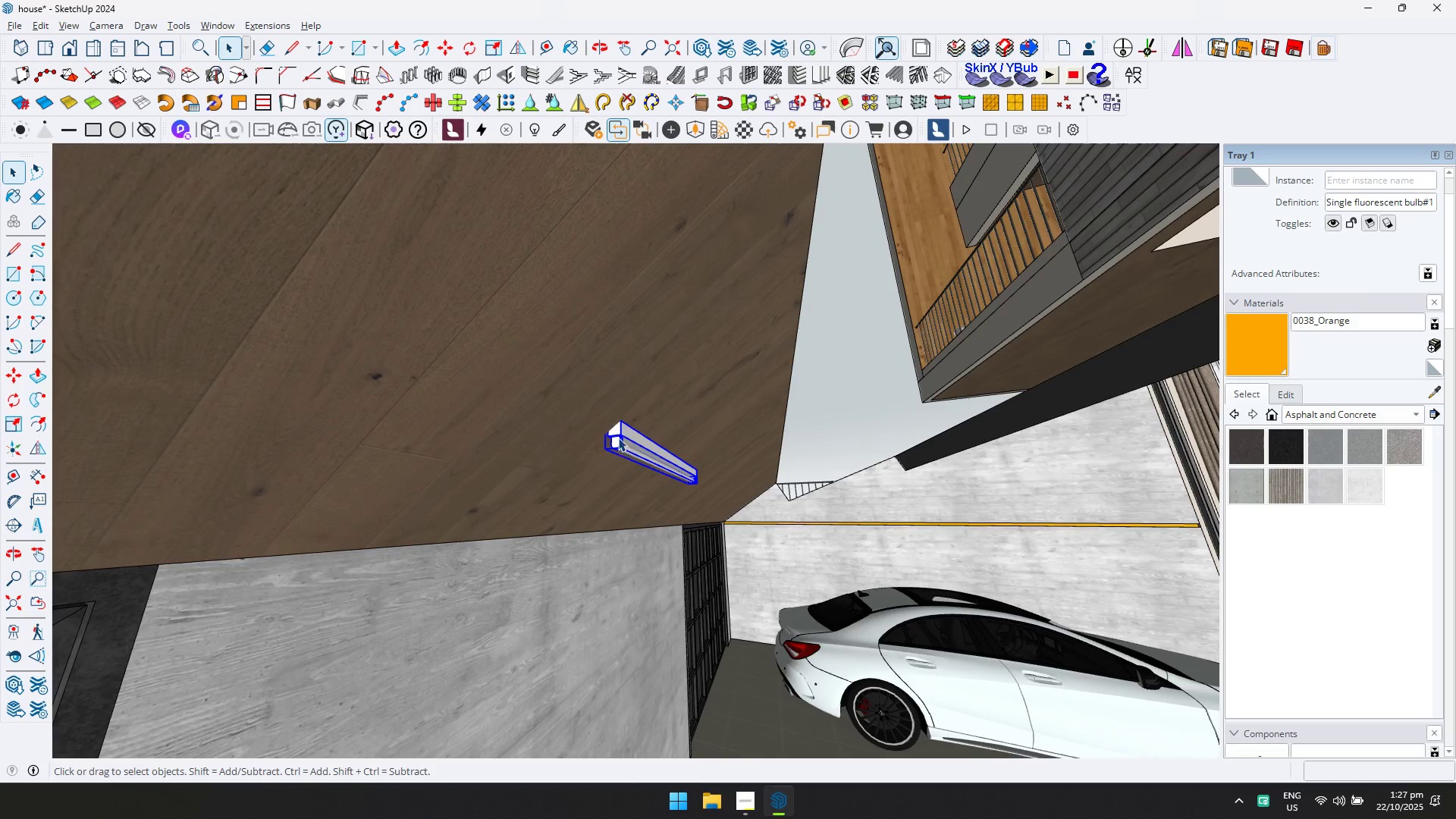 
key(Q)
 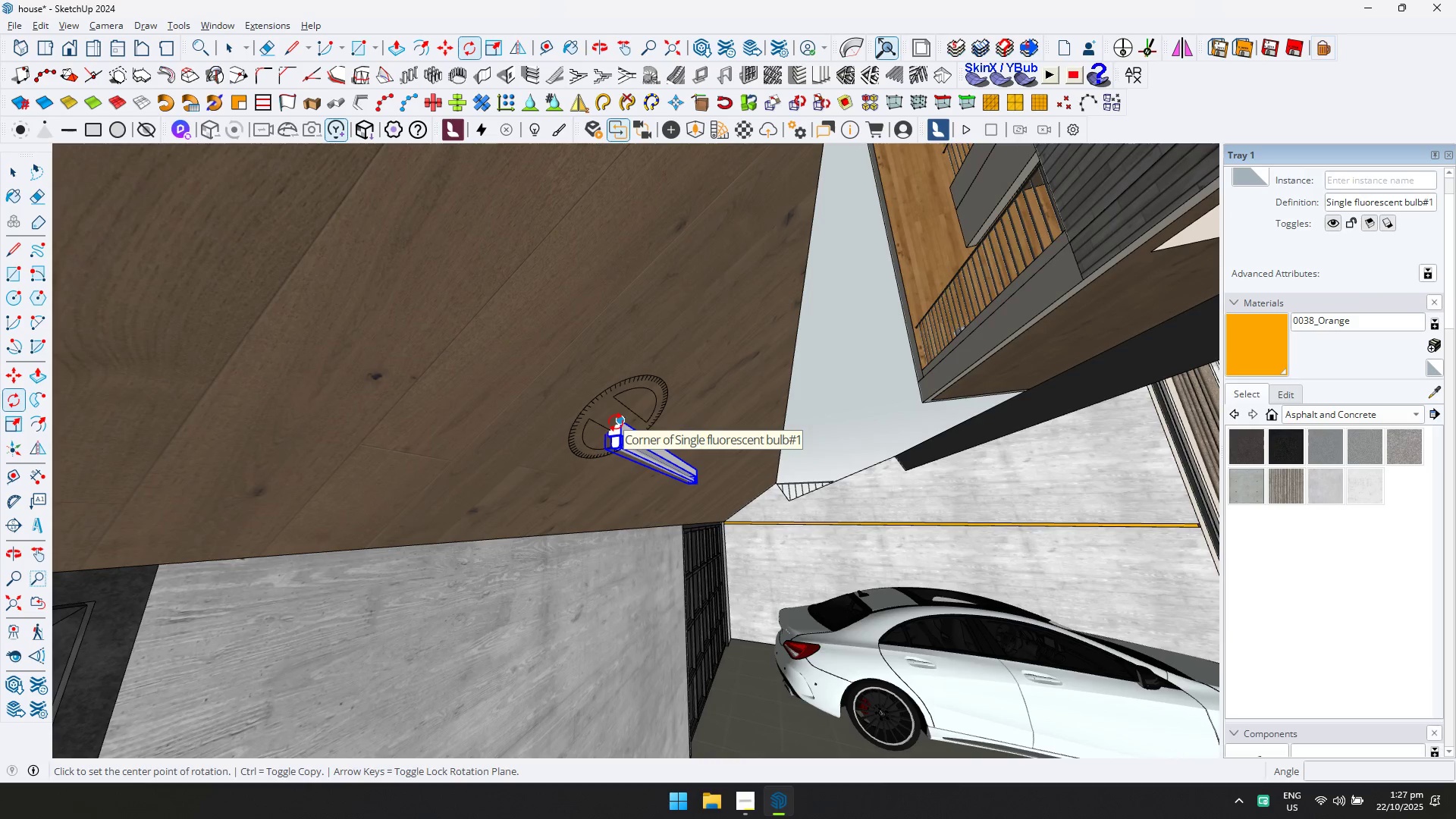 
key(ArrowLeft)
 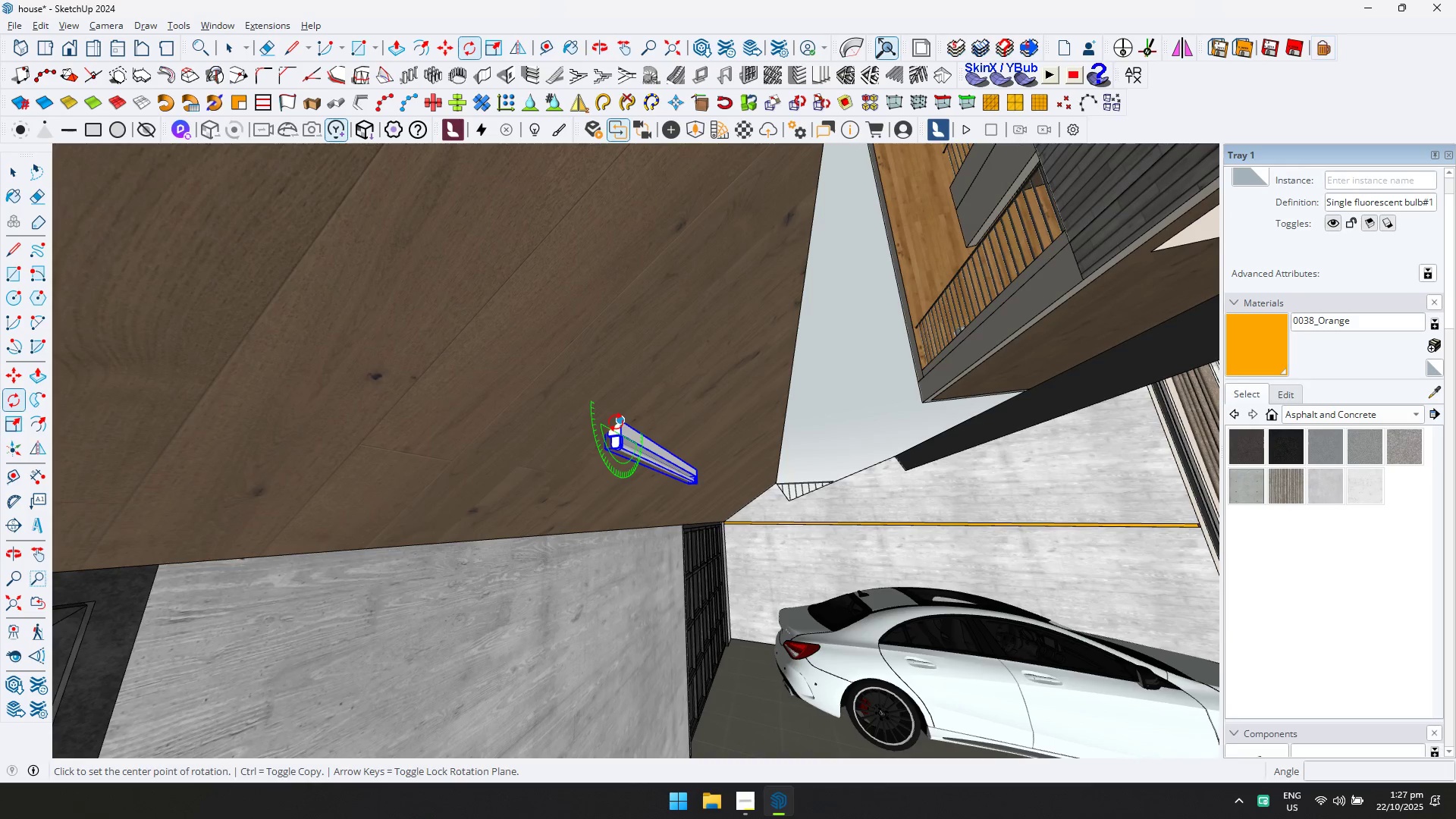 
key(ArrowRight)
 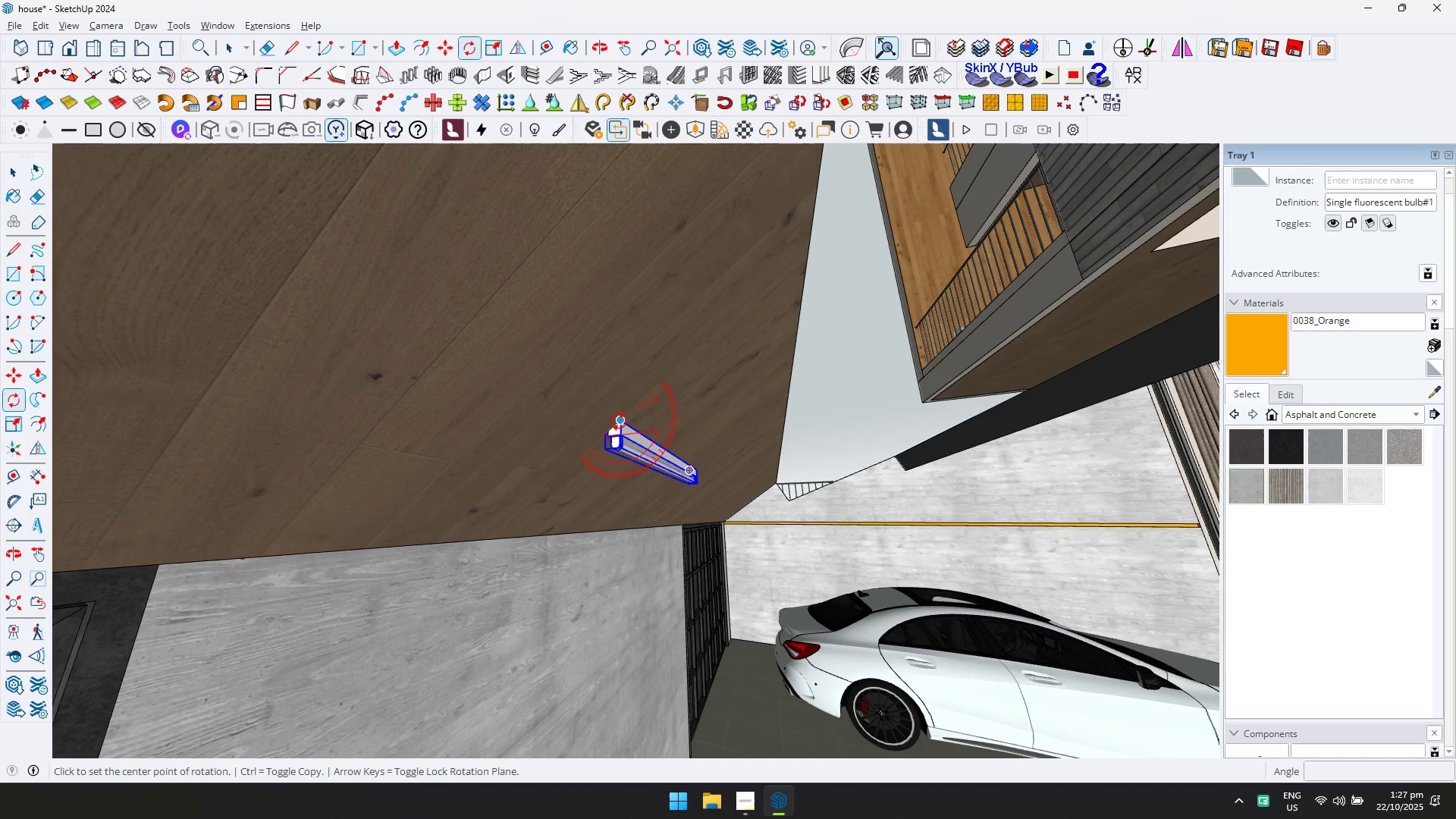 
left_click([619, 422])
 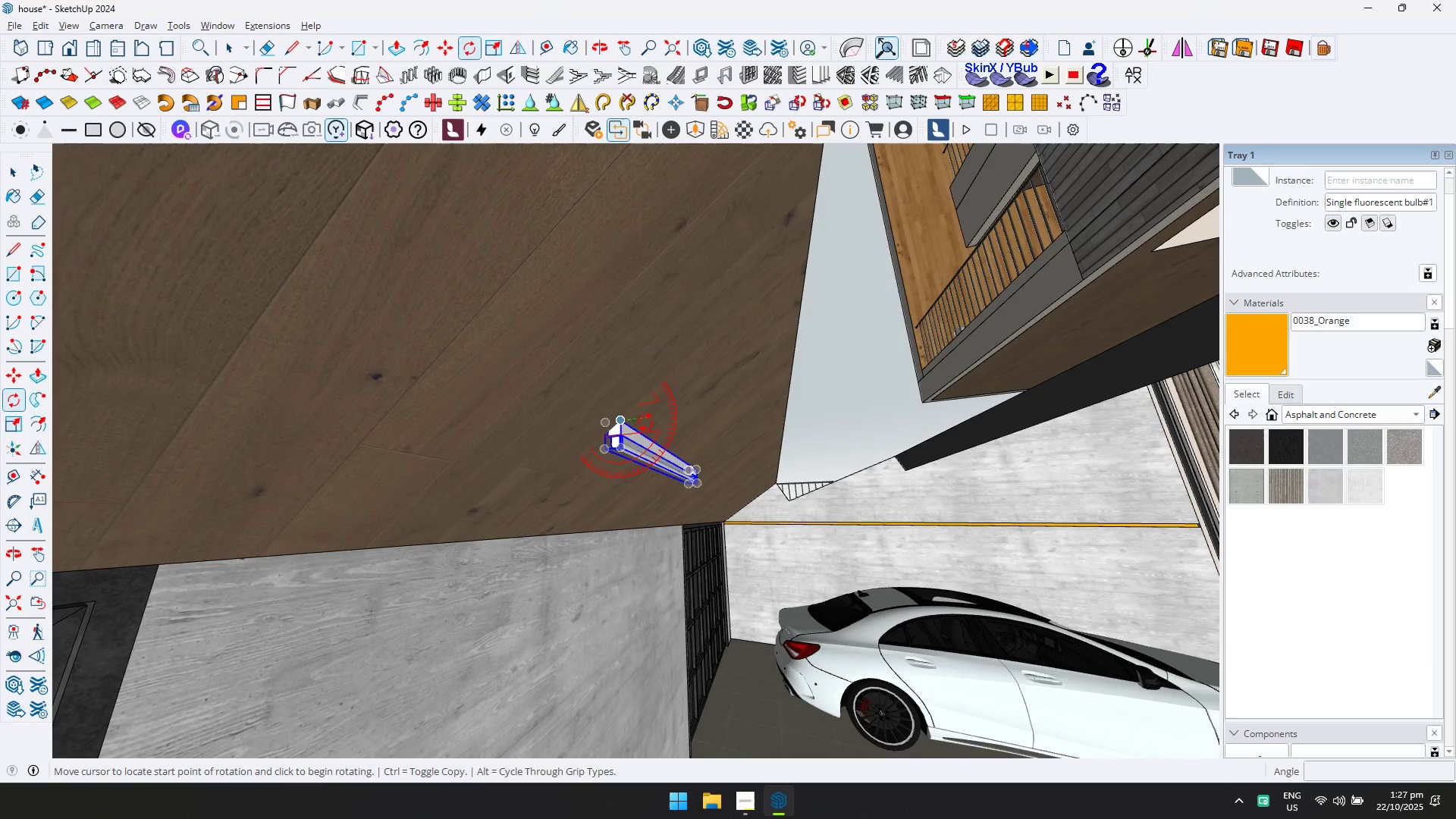 
scroll: coordinate [612, 425], scroll_direction: up, amount: 4.0
 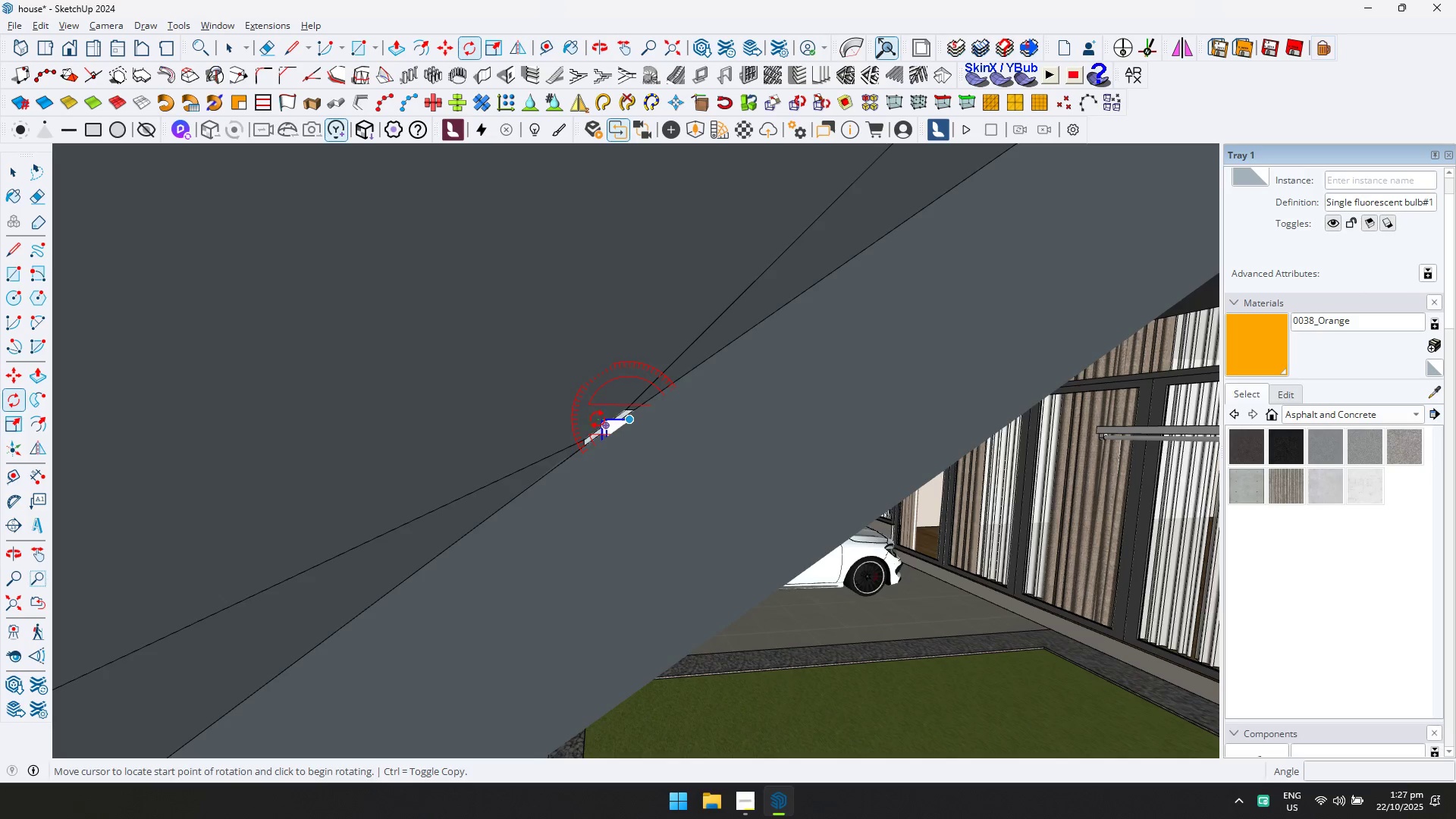 
wait(8.27)
 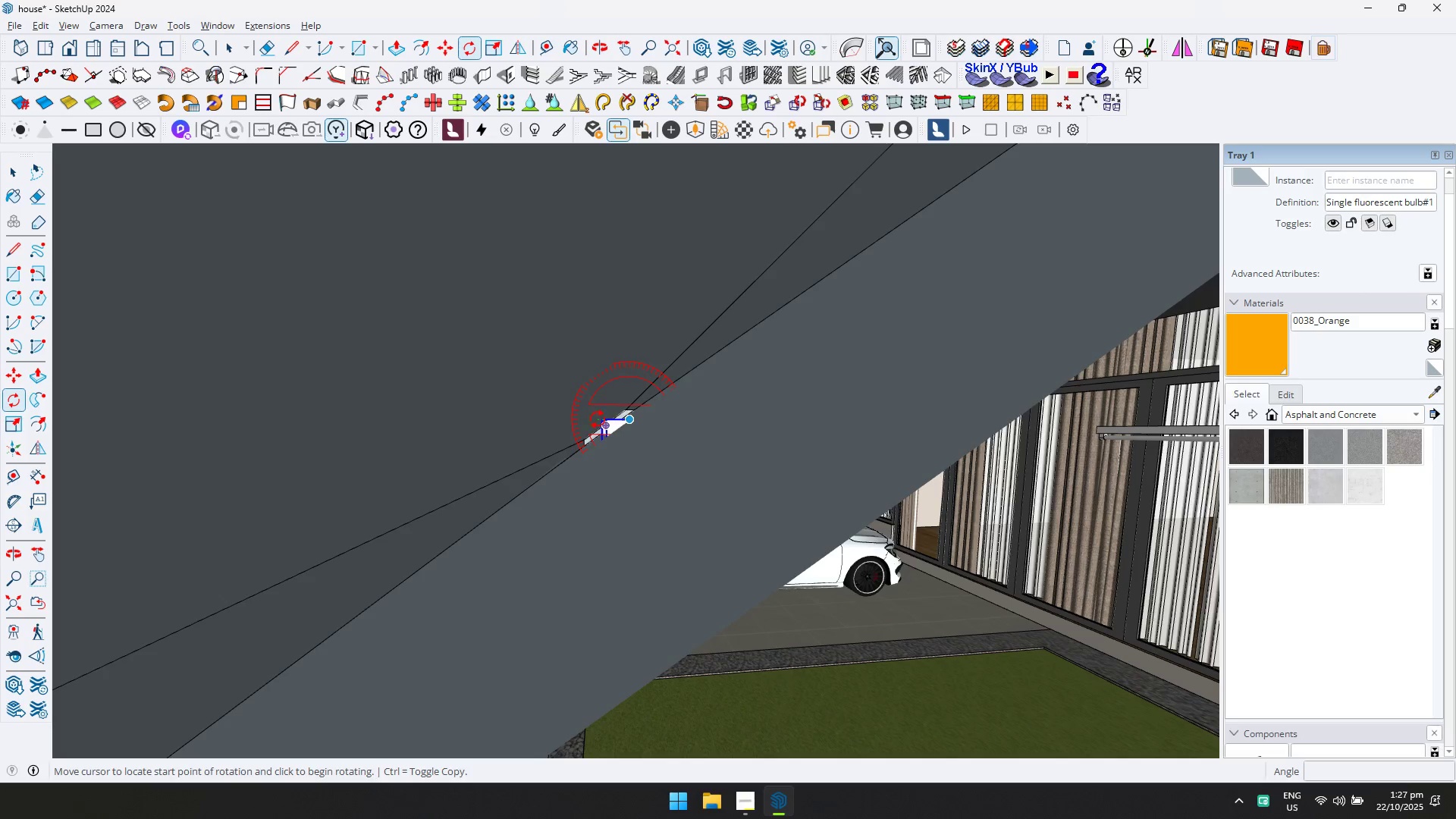 
left_click([519, 613])
 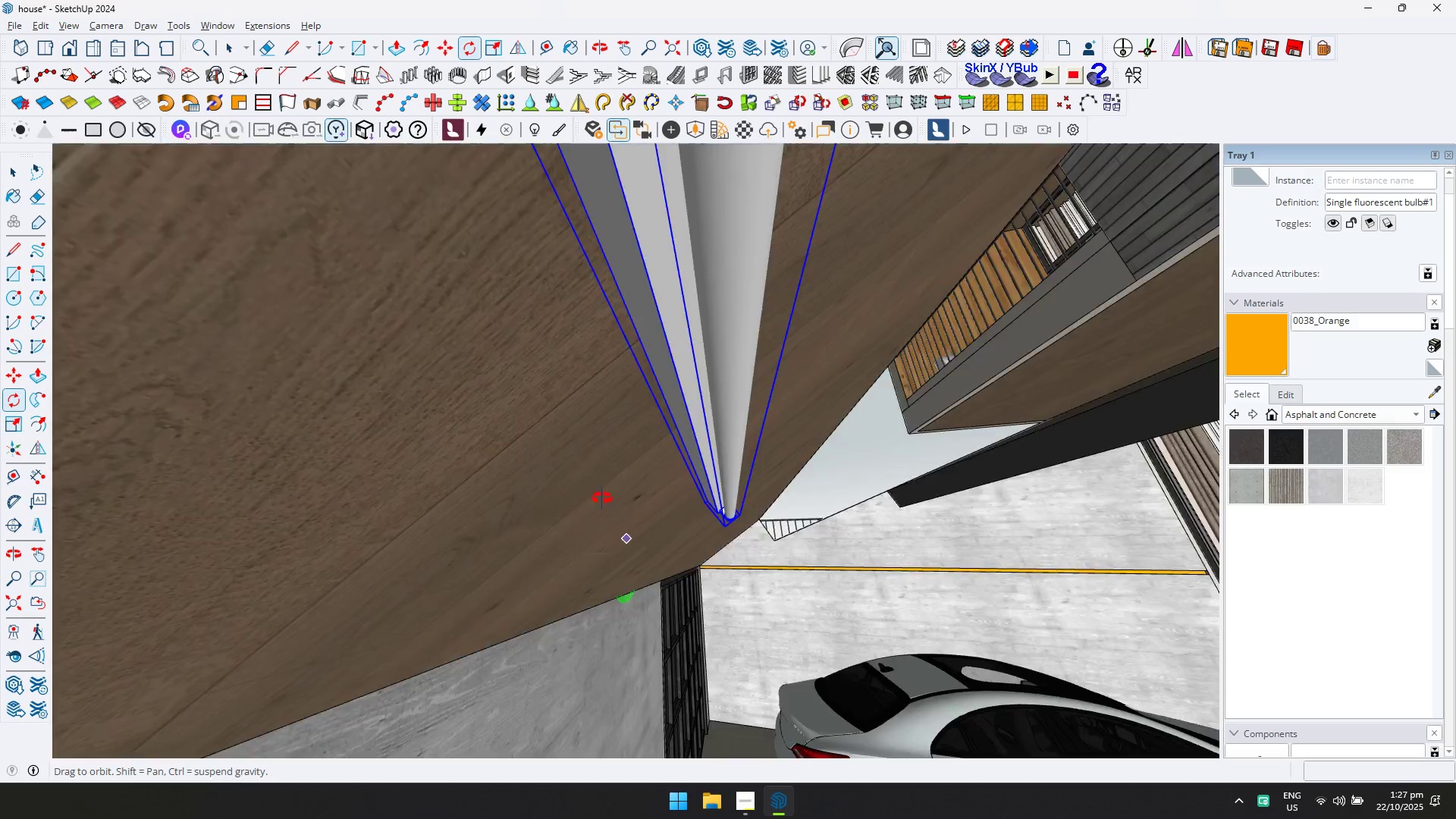 
scroll: coordinate [332, 438], scroll_direction: down, amount: 15.0
 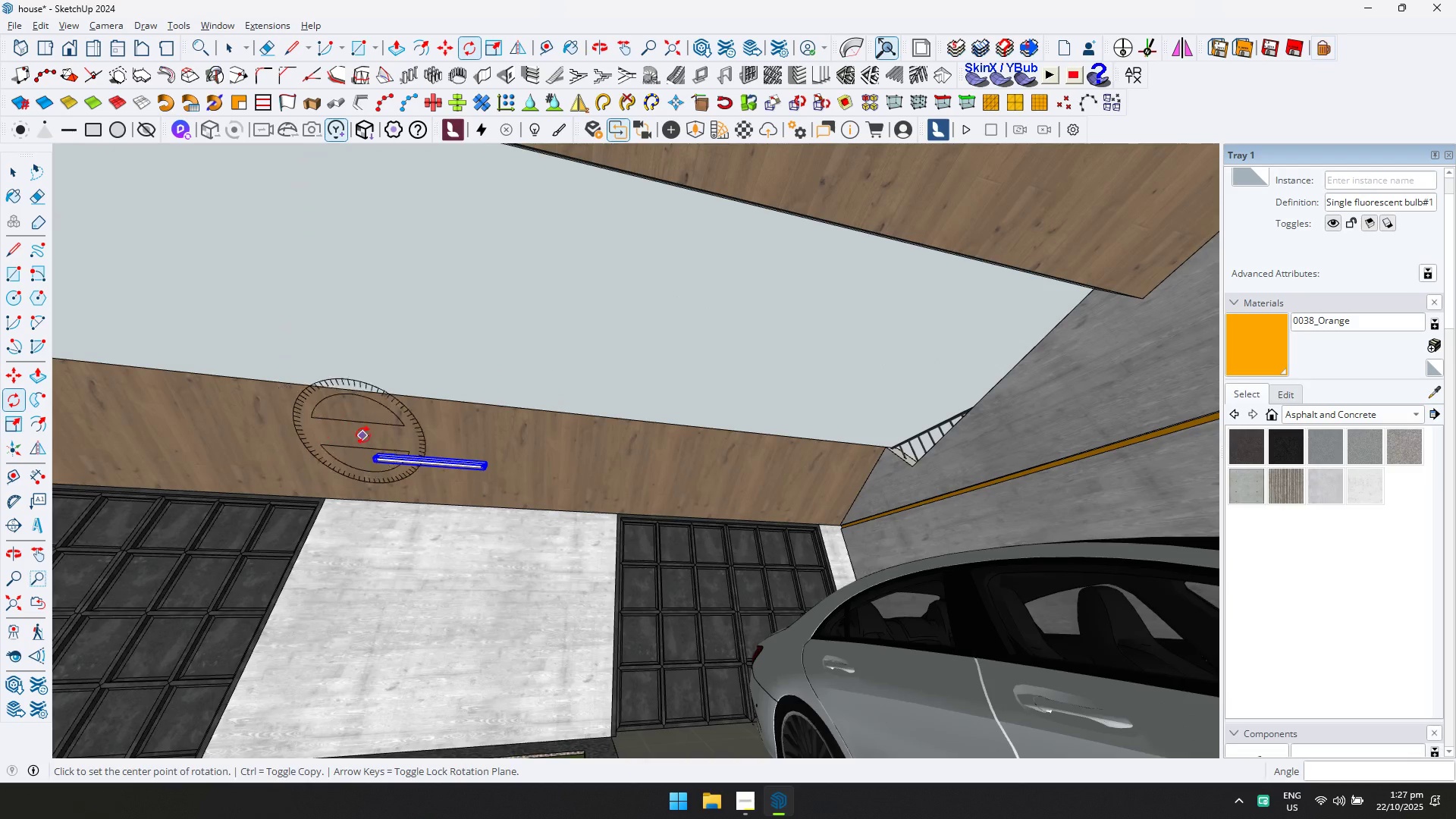 
key(M)
 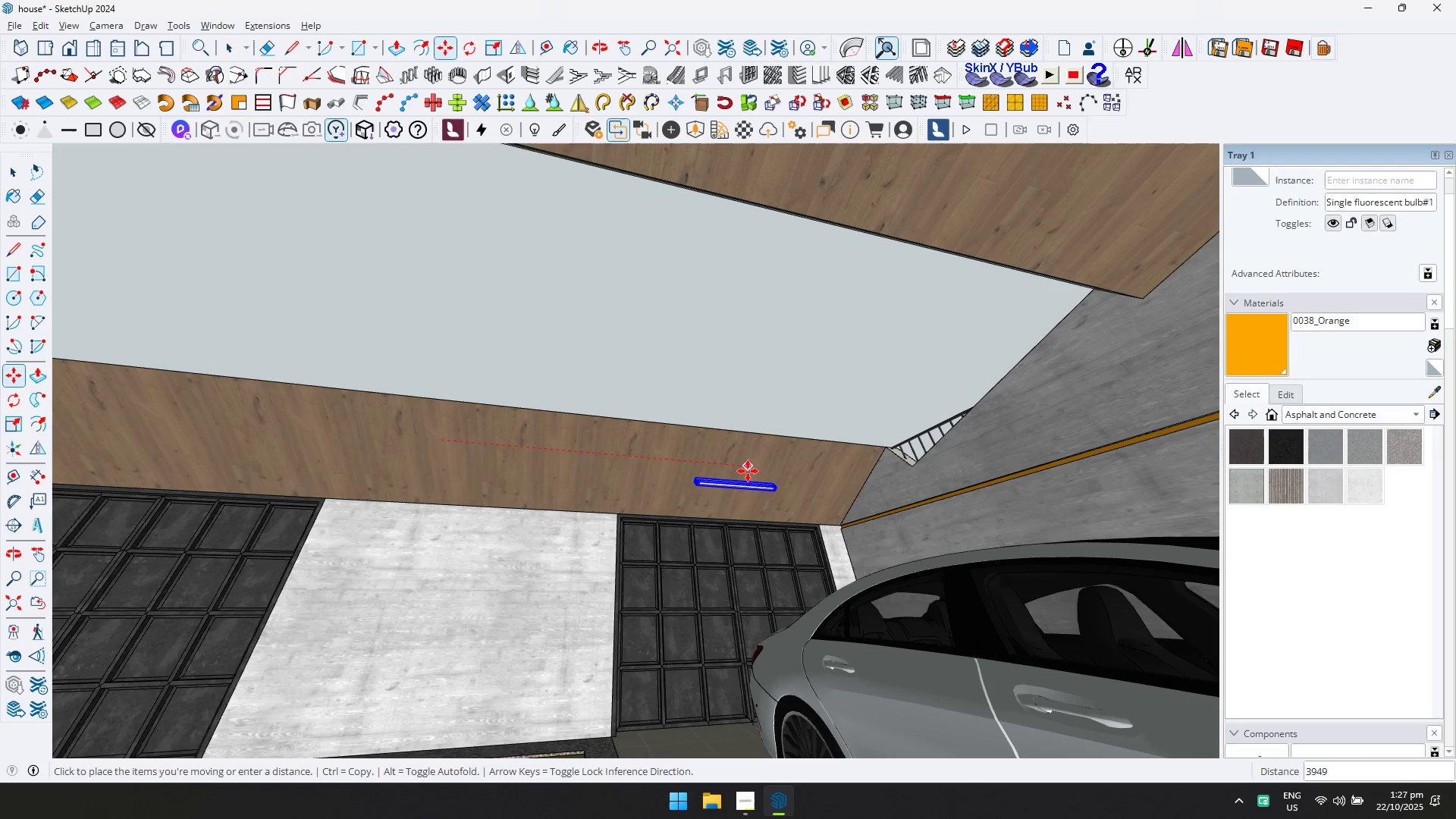 
left_click([737, 472])
 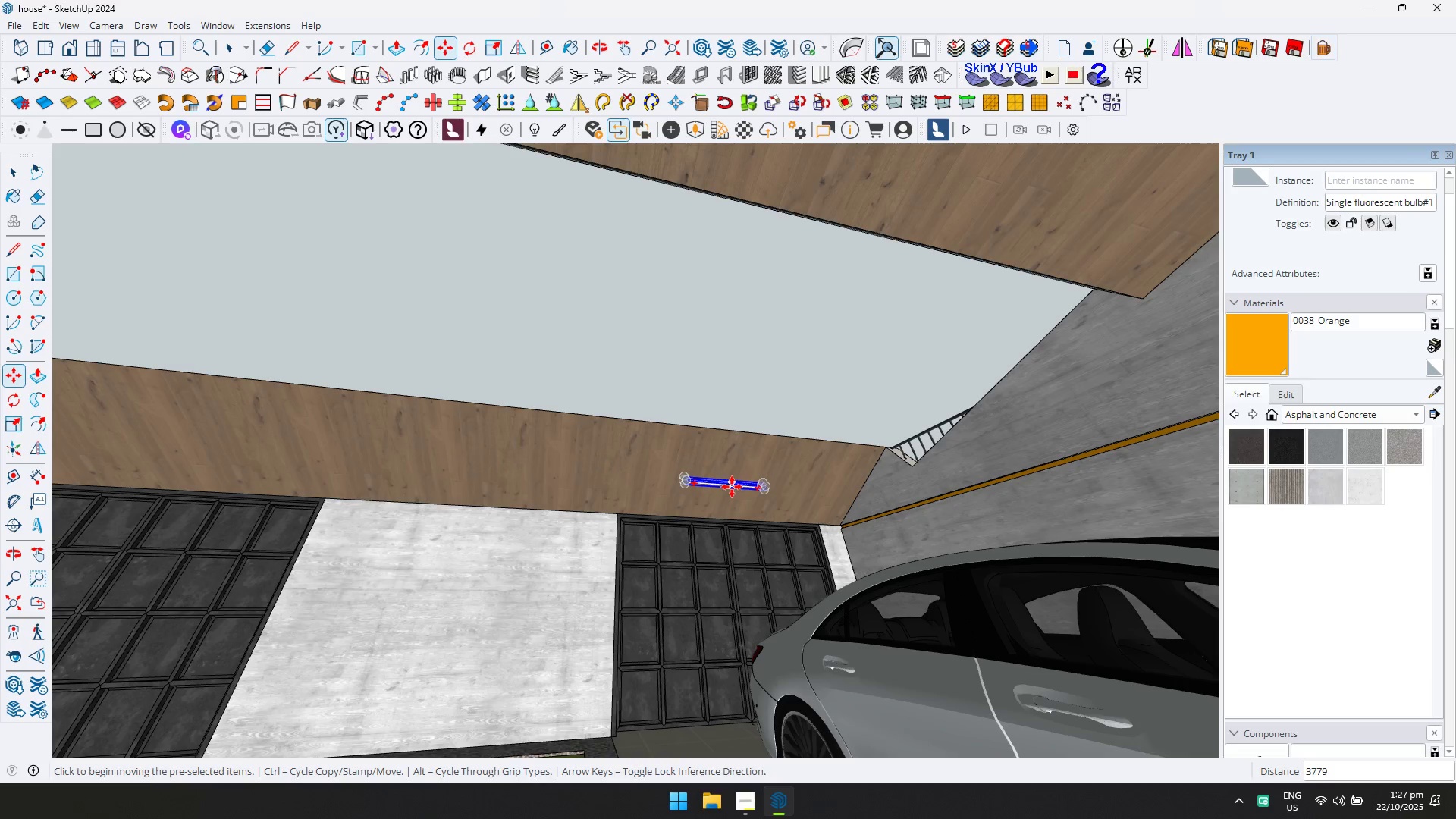 
right_click([732, 487])
 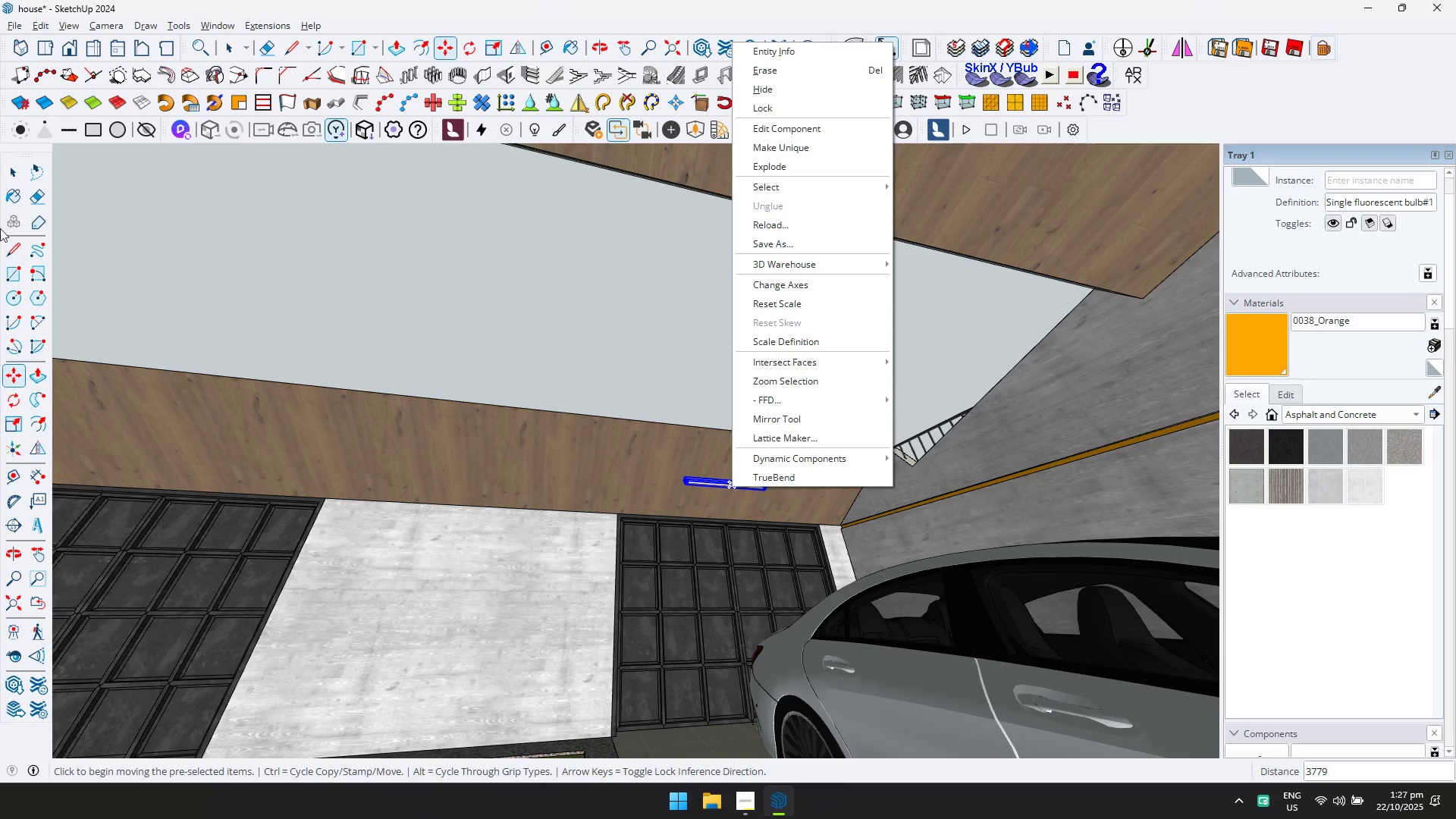 
left_click([12, 171])
 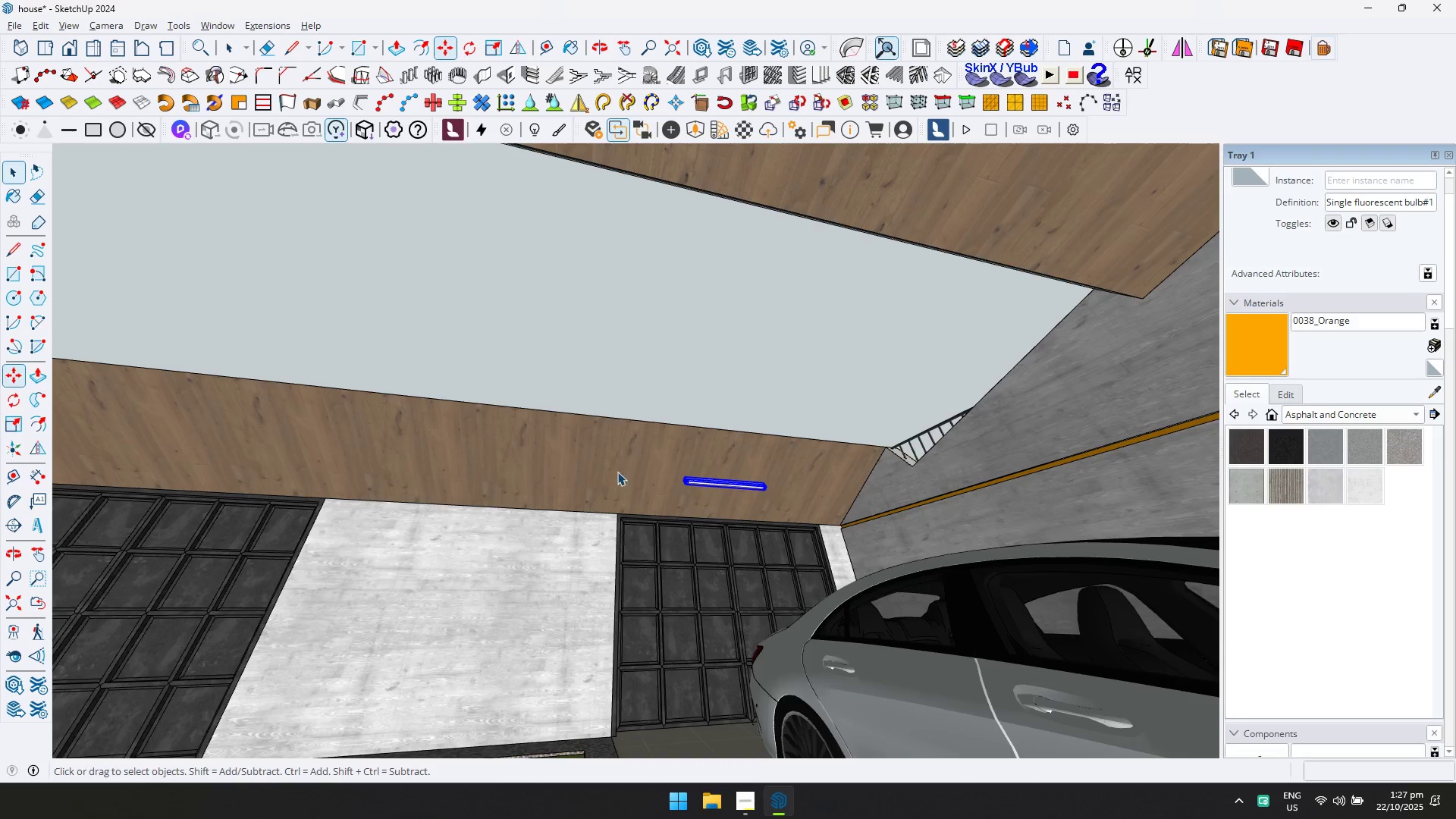 
scroll: coordinate [707, 535], scroll_direction: up, amount: 5.0
 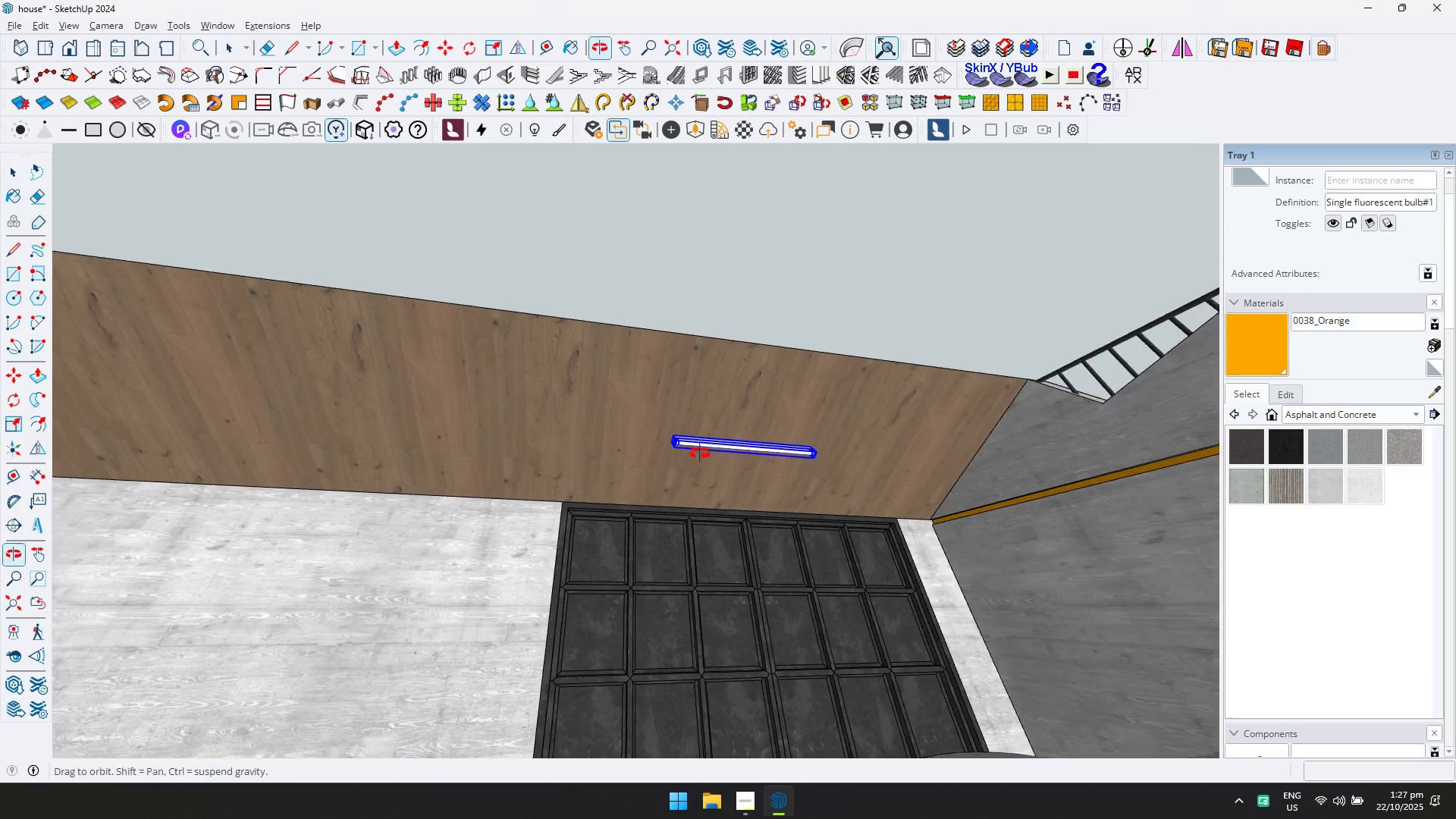 
key(Shift+ShiftLeft)
 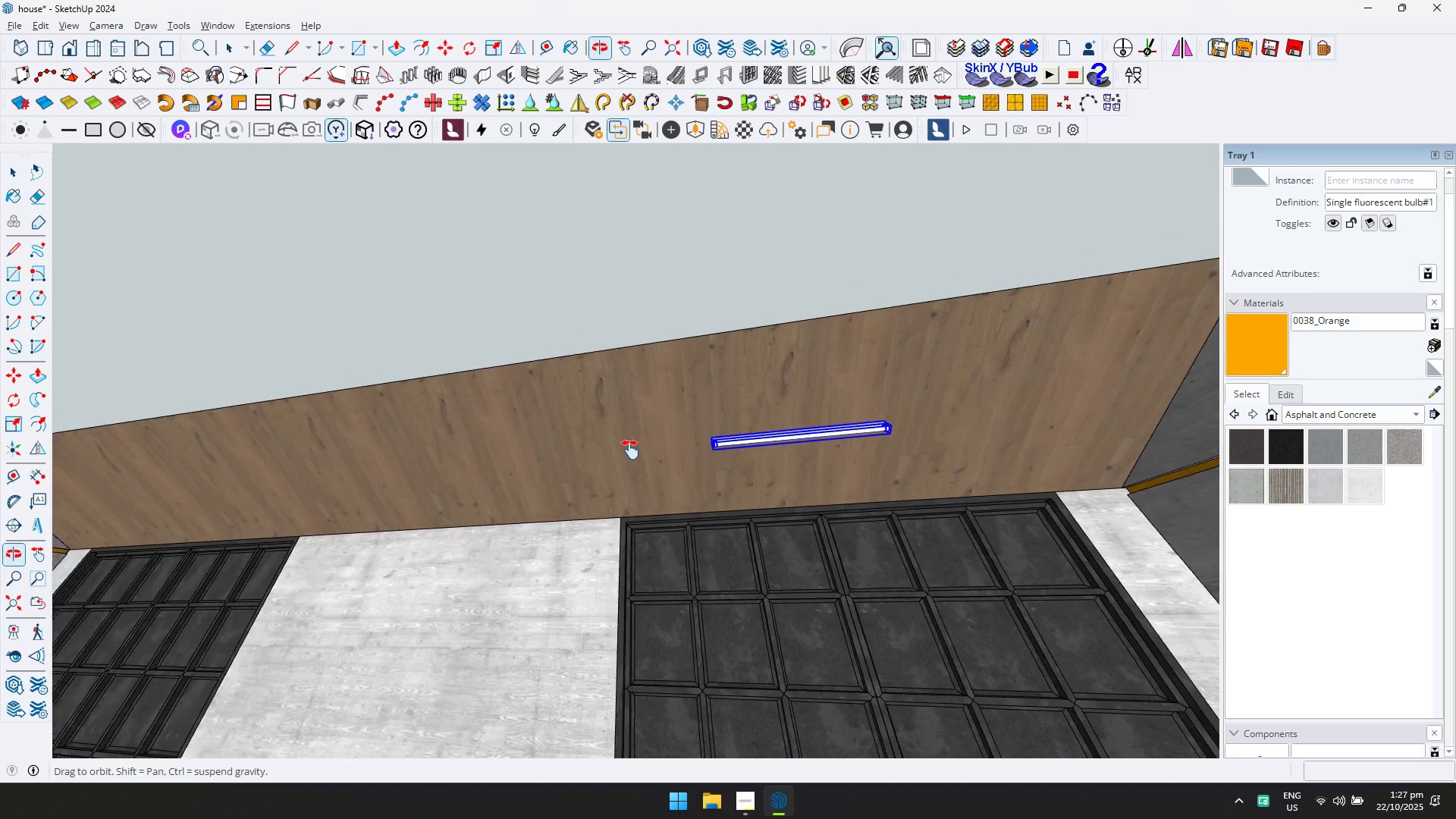 
scroll: coordinate [804, 443], scroll_direction: up, amount: 7.0
 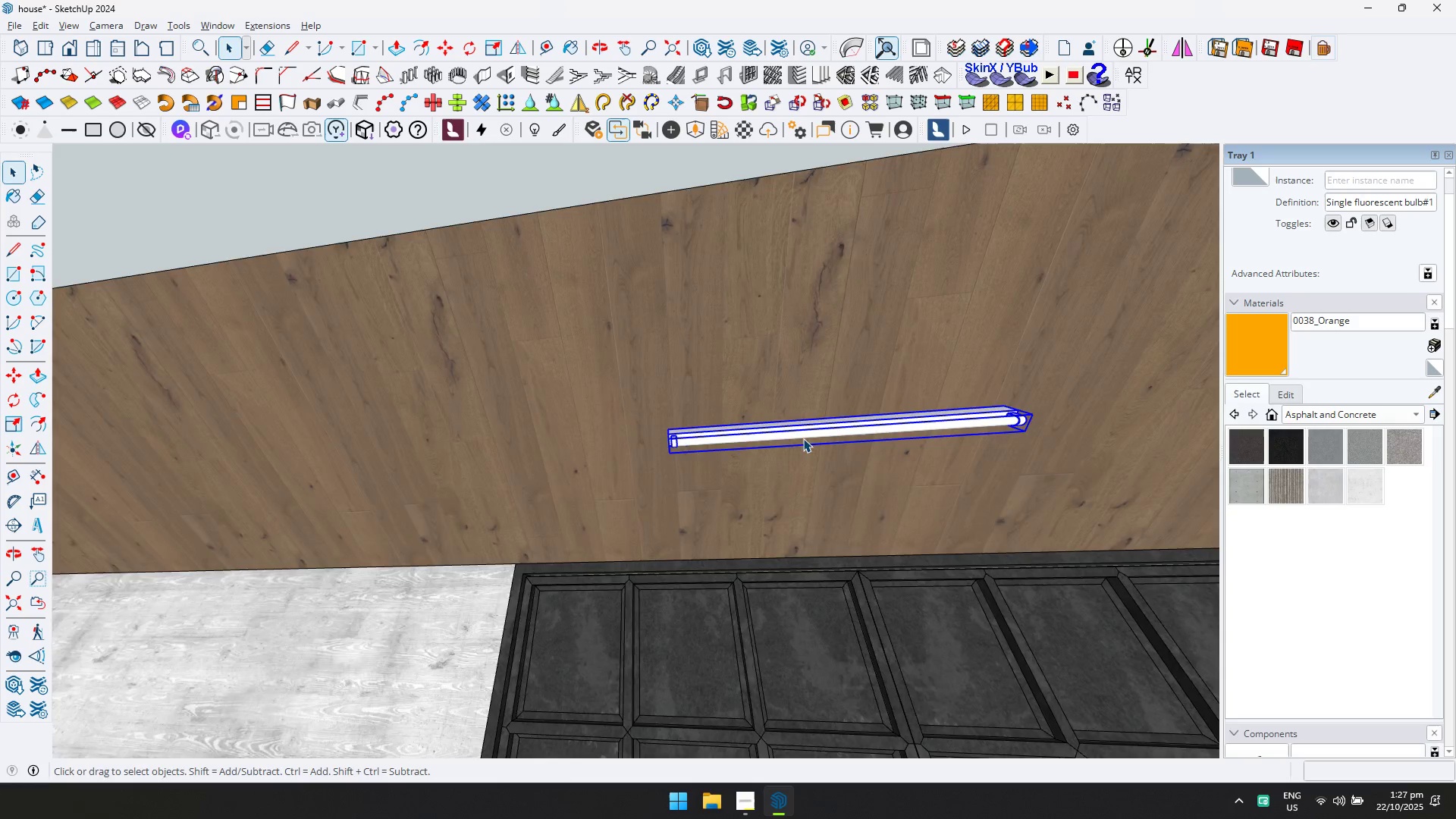 
double_click([803, 438])
 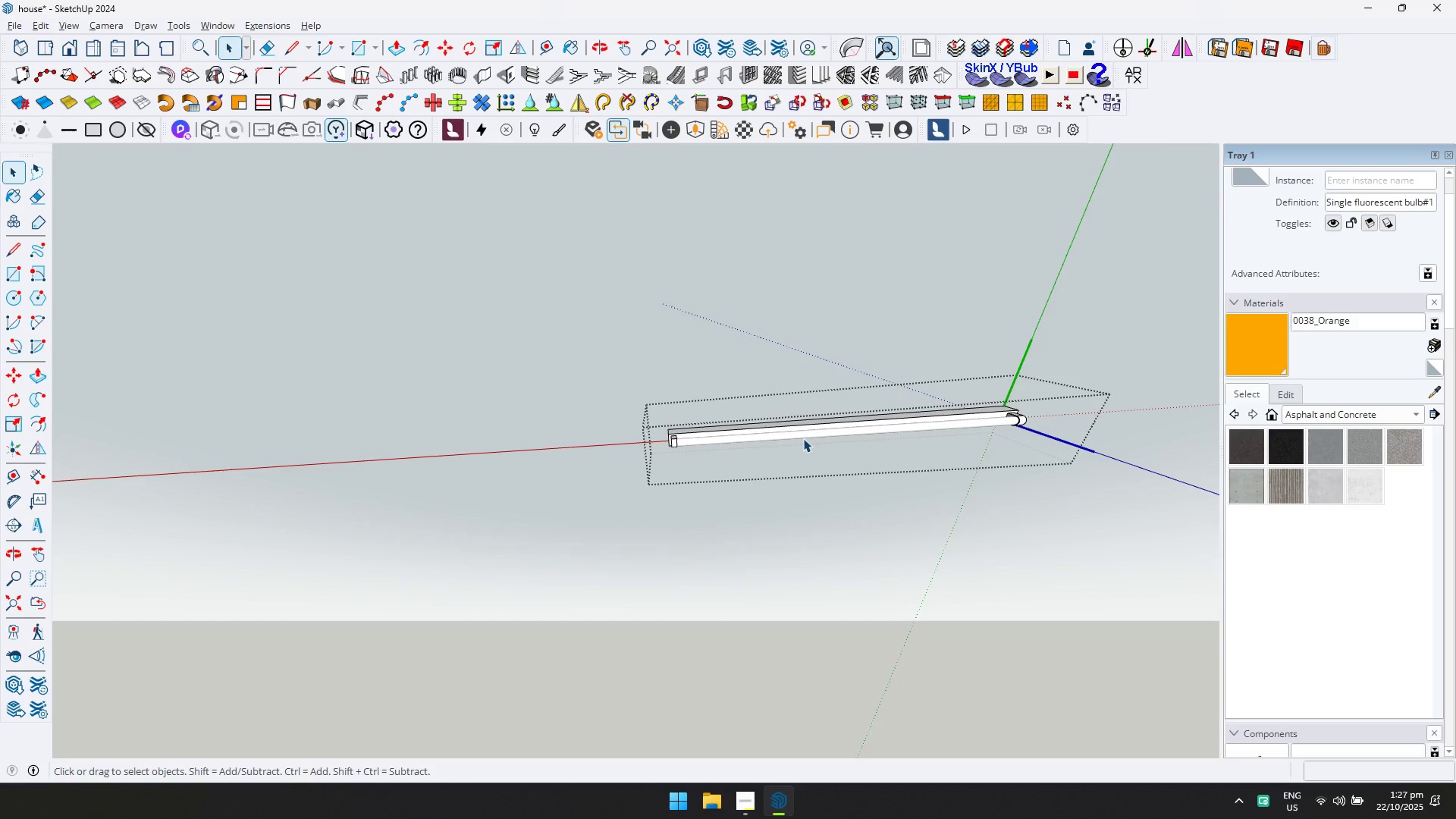 
scroll: coordinate [803, 438], scroll_direction: up, amount: 3.0
 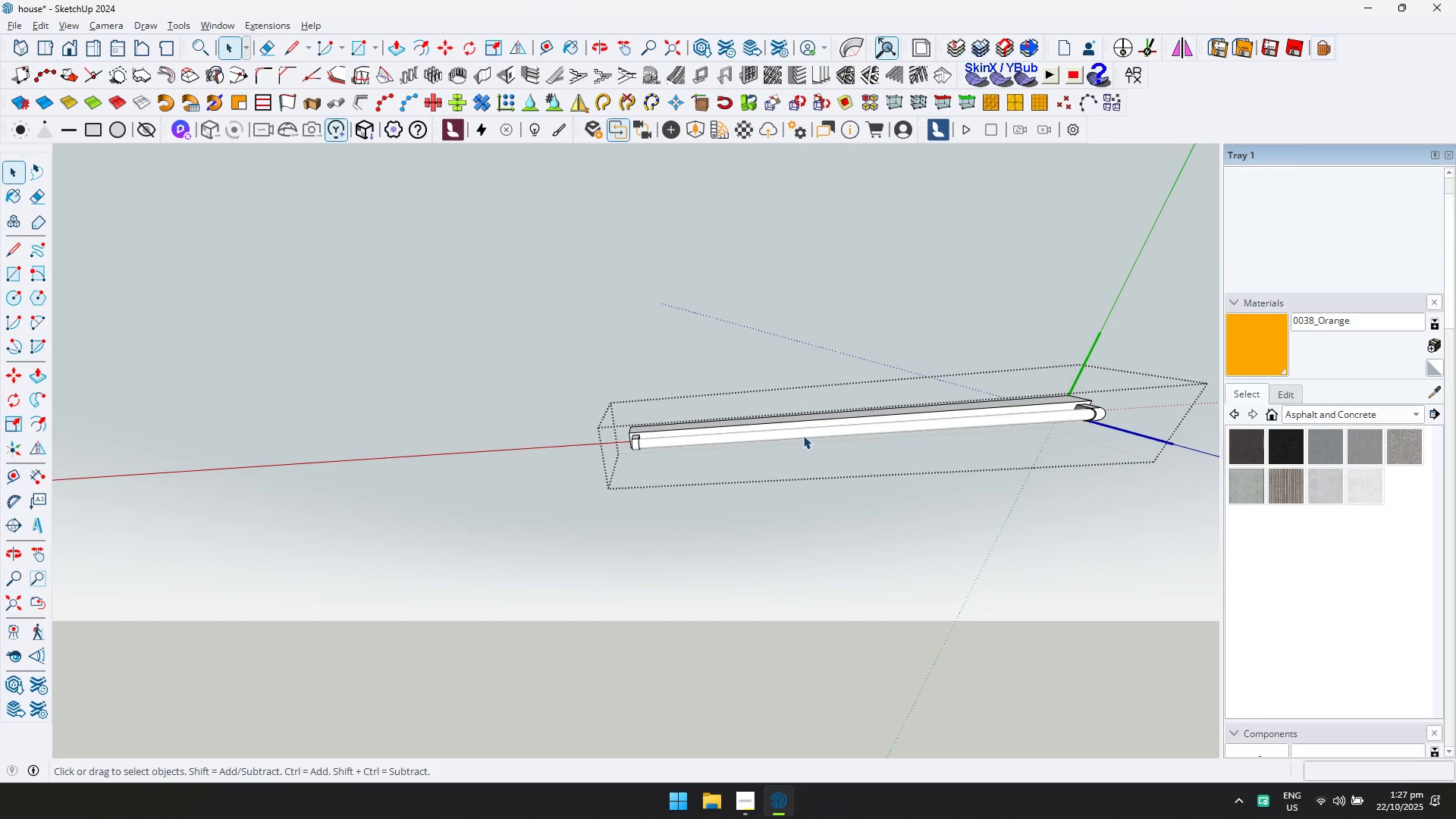 
double_click([803, 435])
 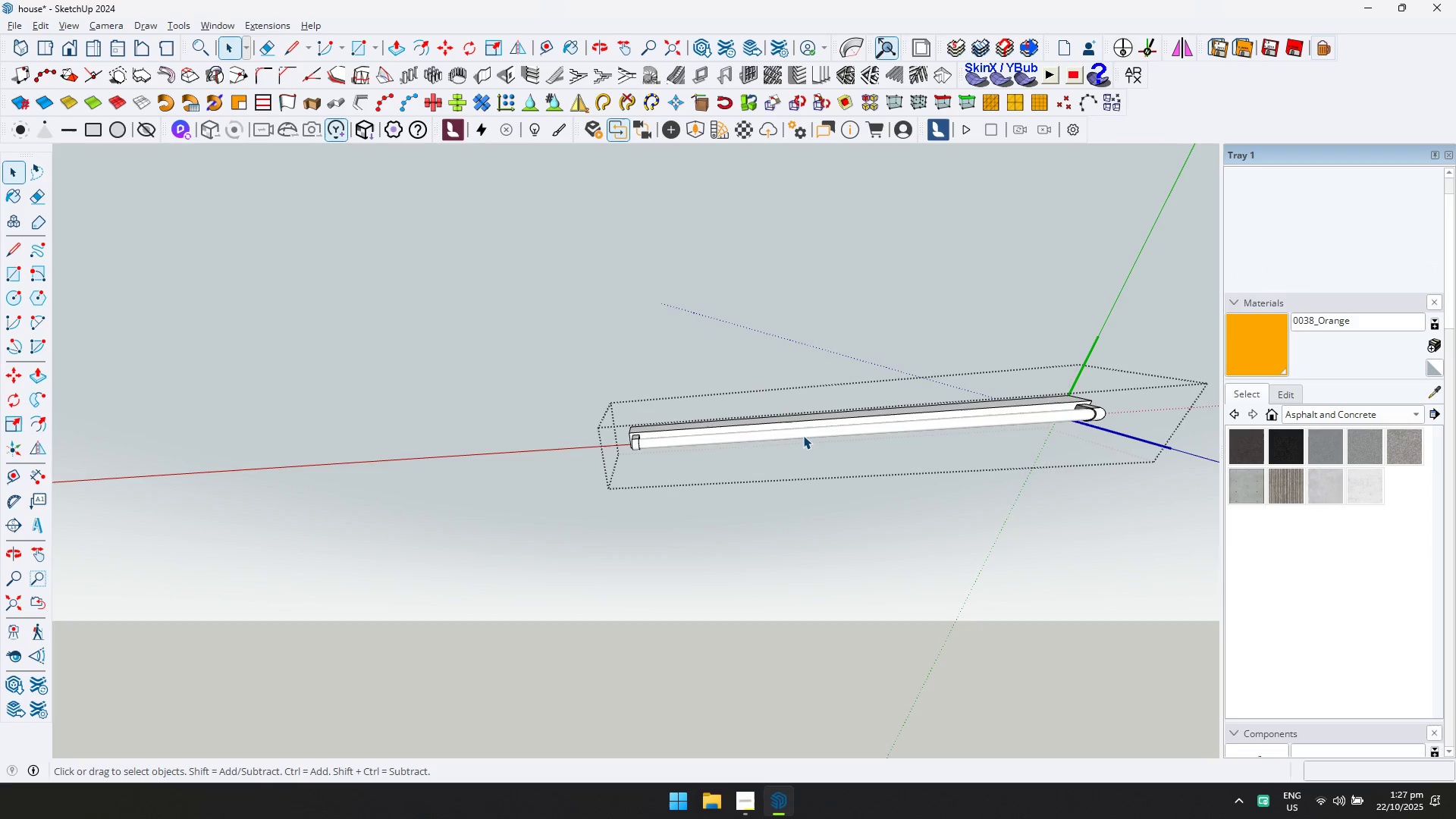 
triple_click([803, 435])
 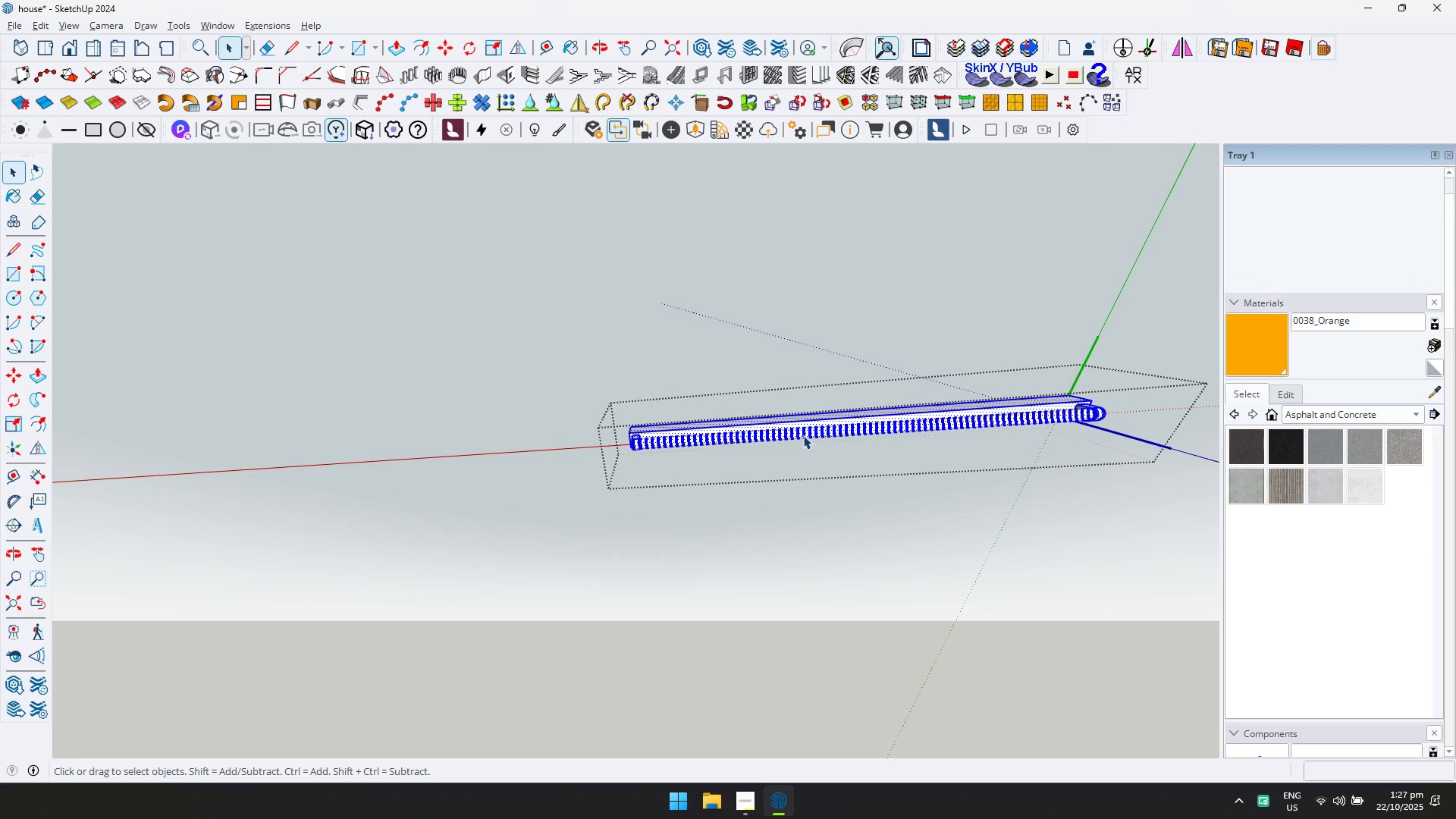 
triple_click([803, 435])
 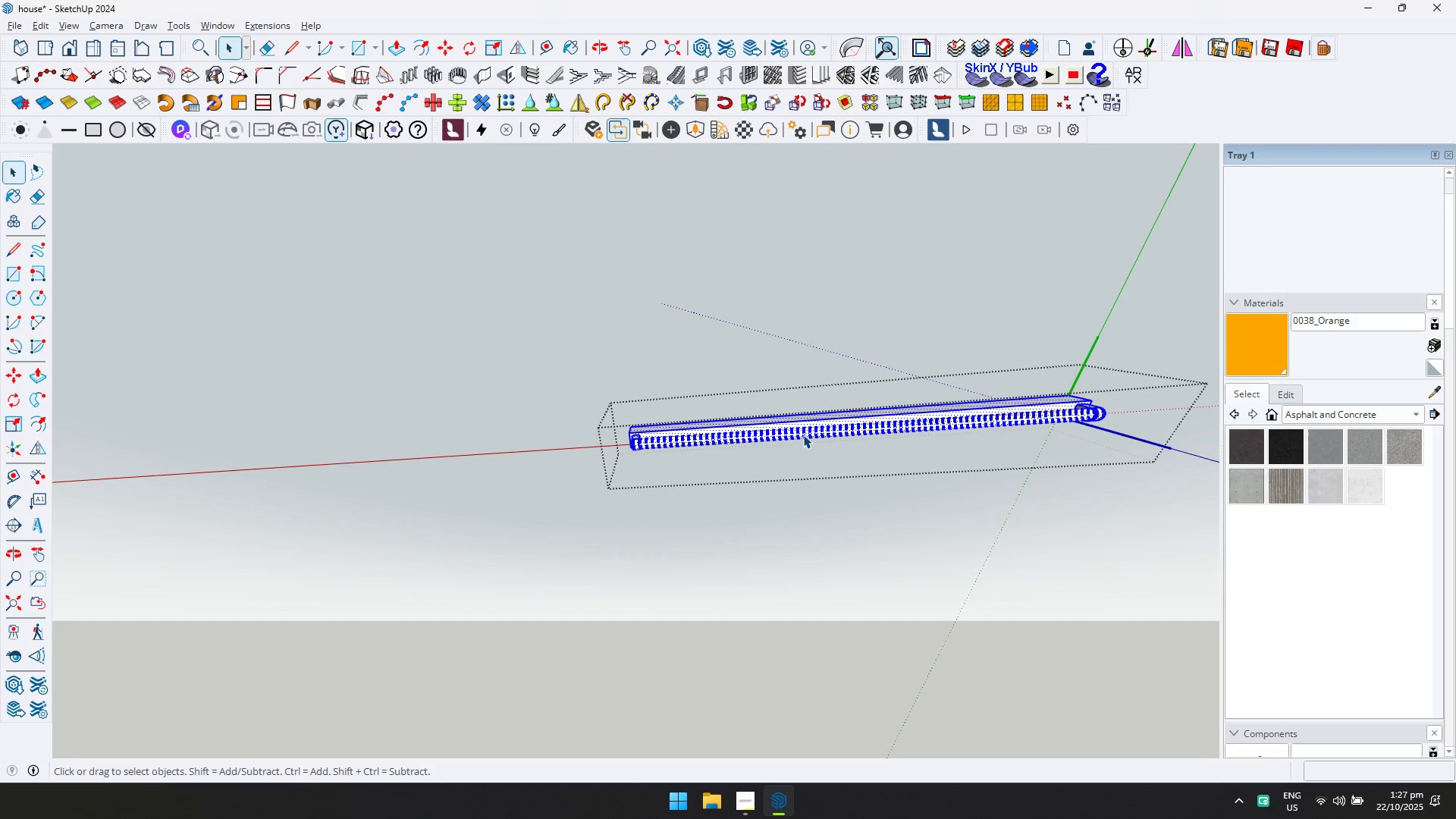 
triple_click([803, 435])
 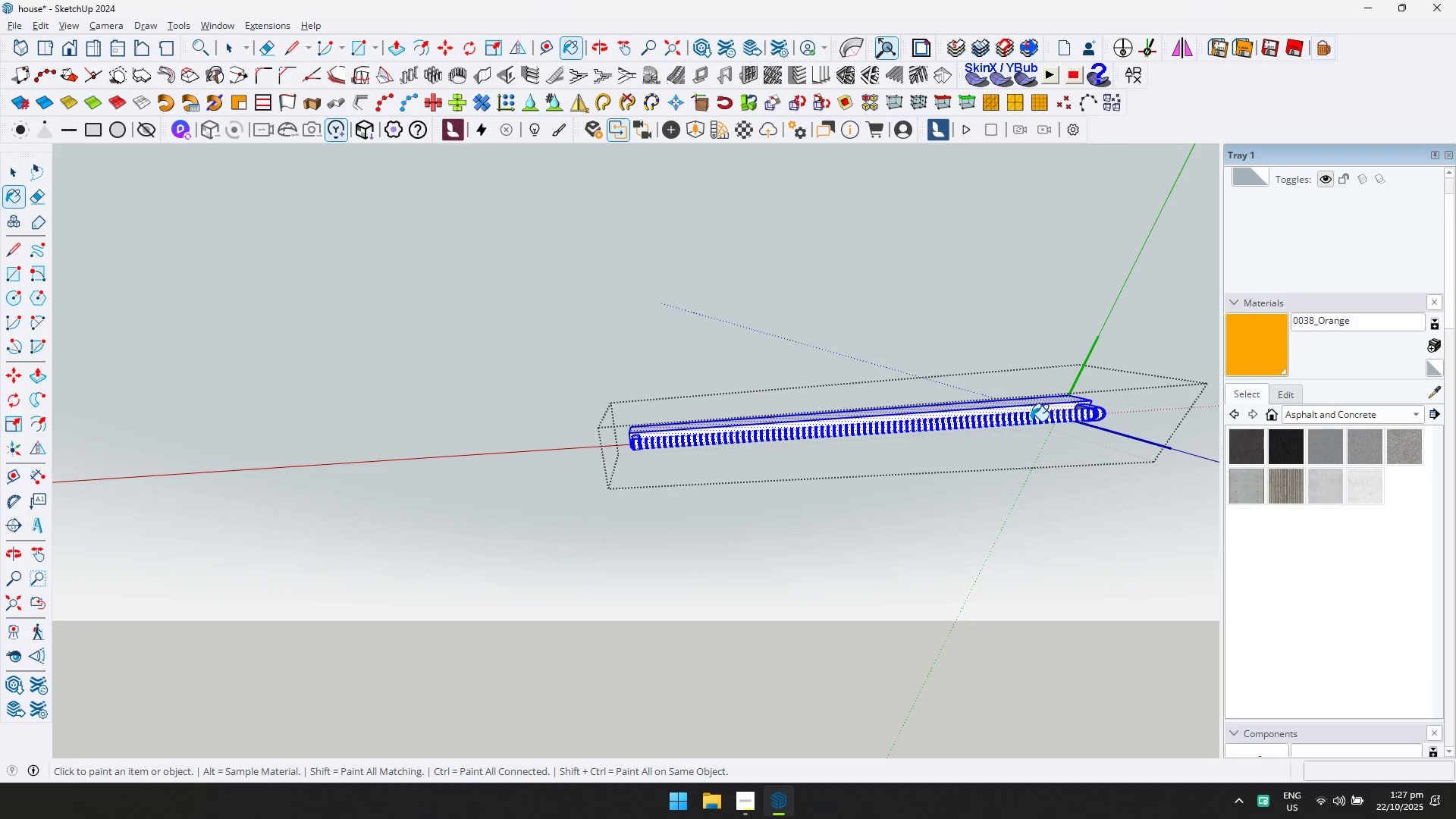 
left_click([1031, 421])
 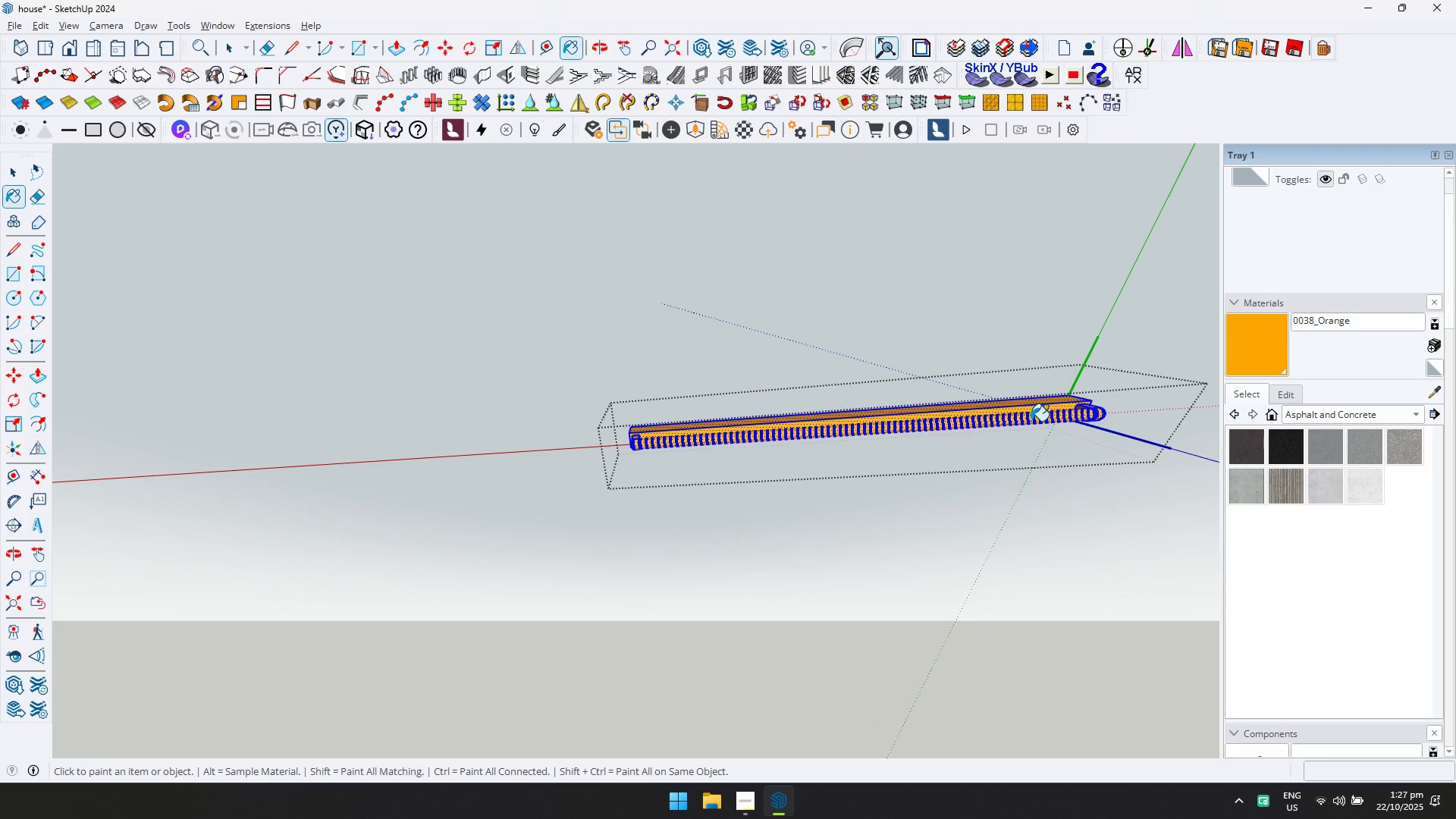 
key(Control+ControlLeft)
 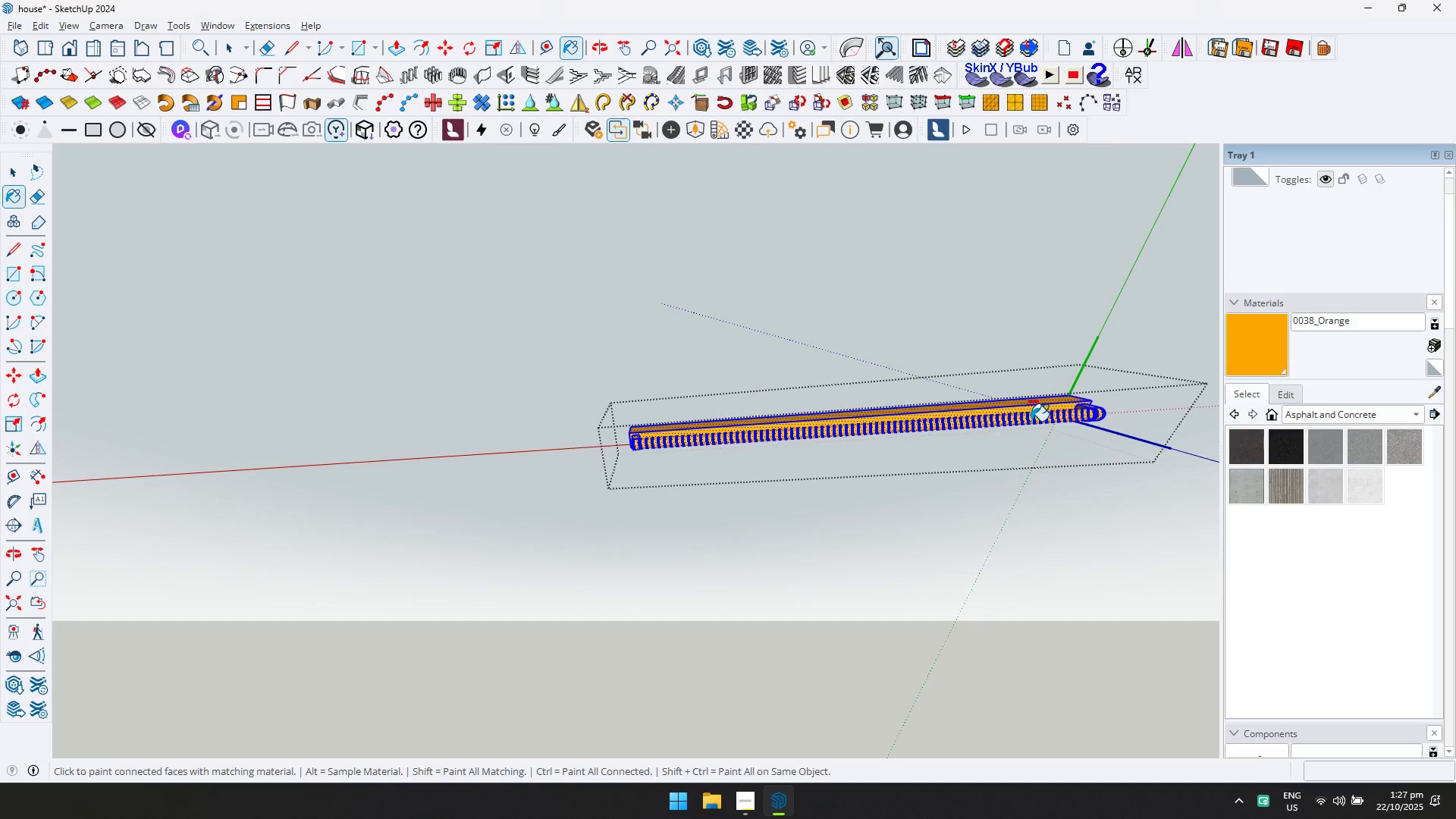 
key(Control+Z)
 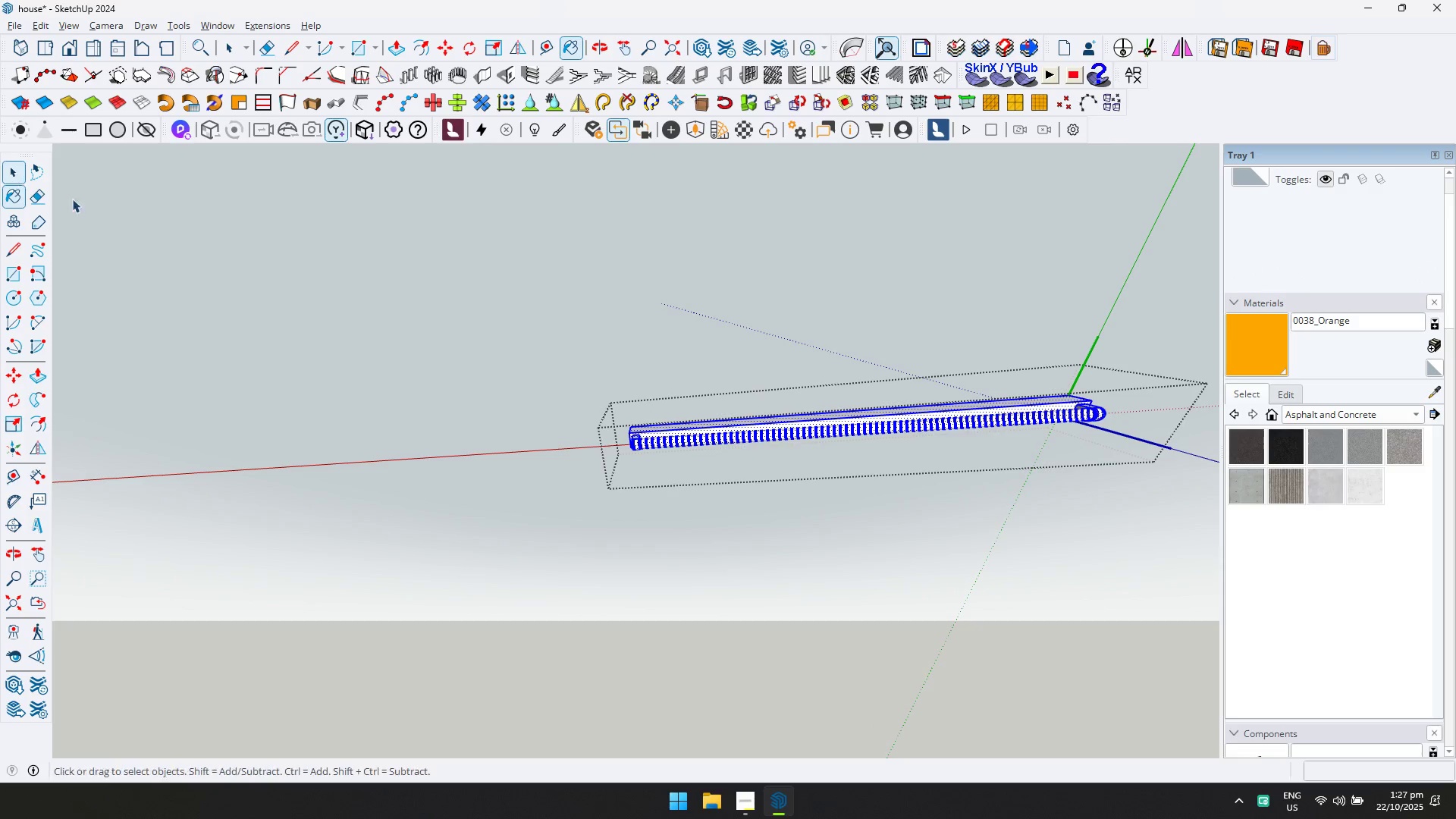 
key(Escape)
 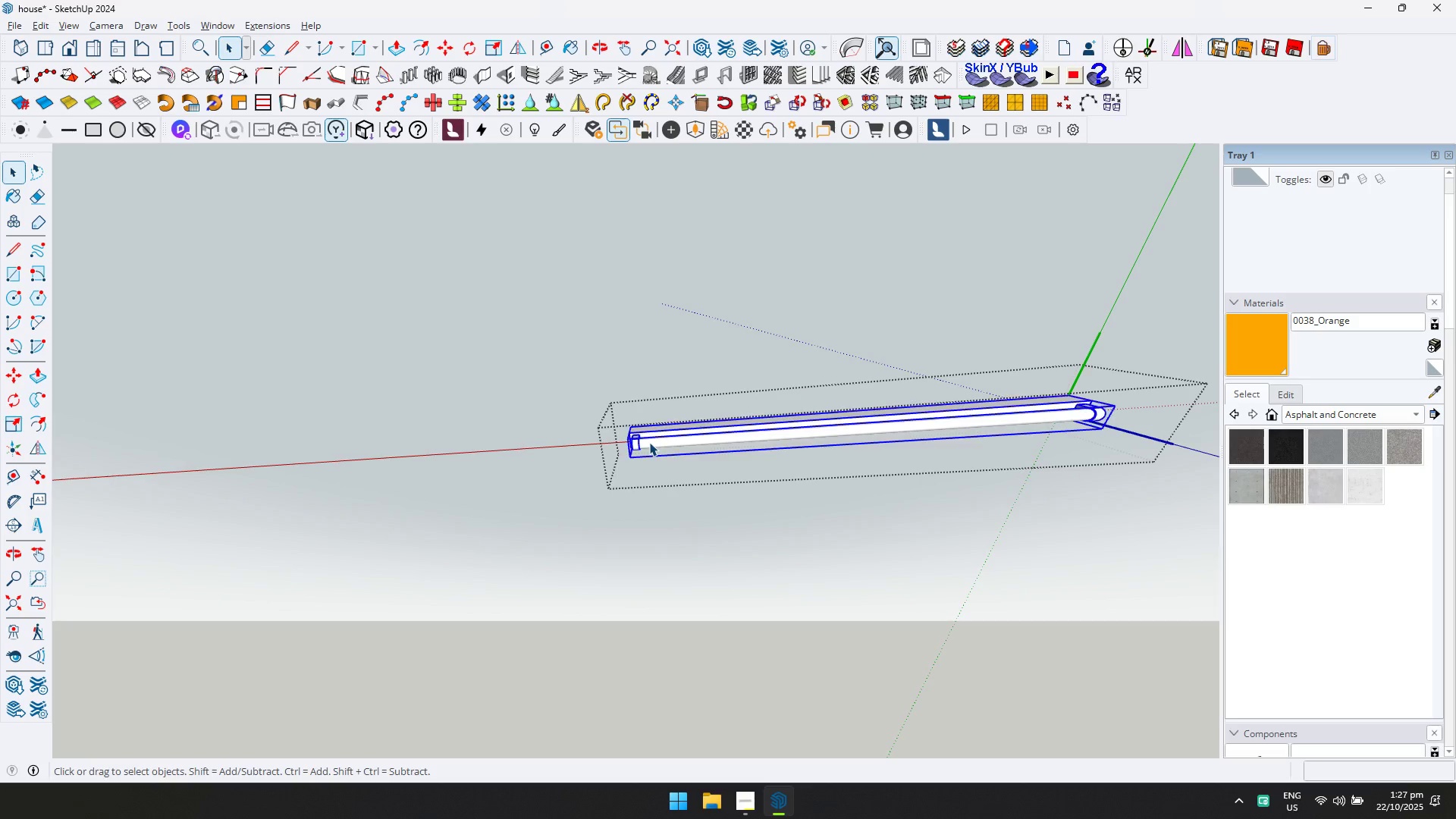 
double_click([649, 442])
 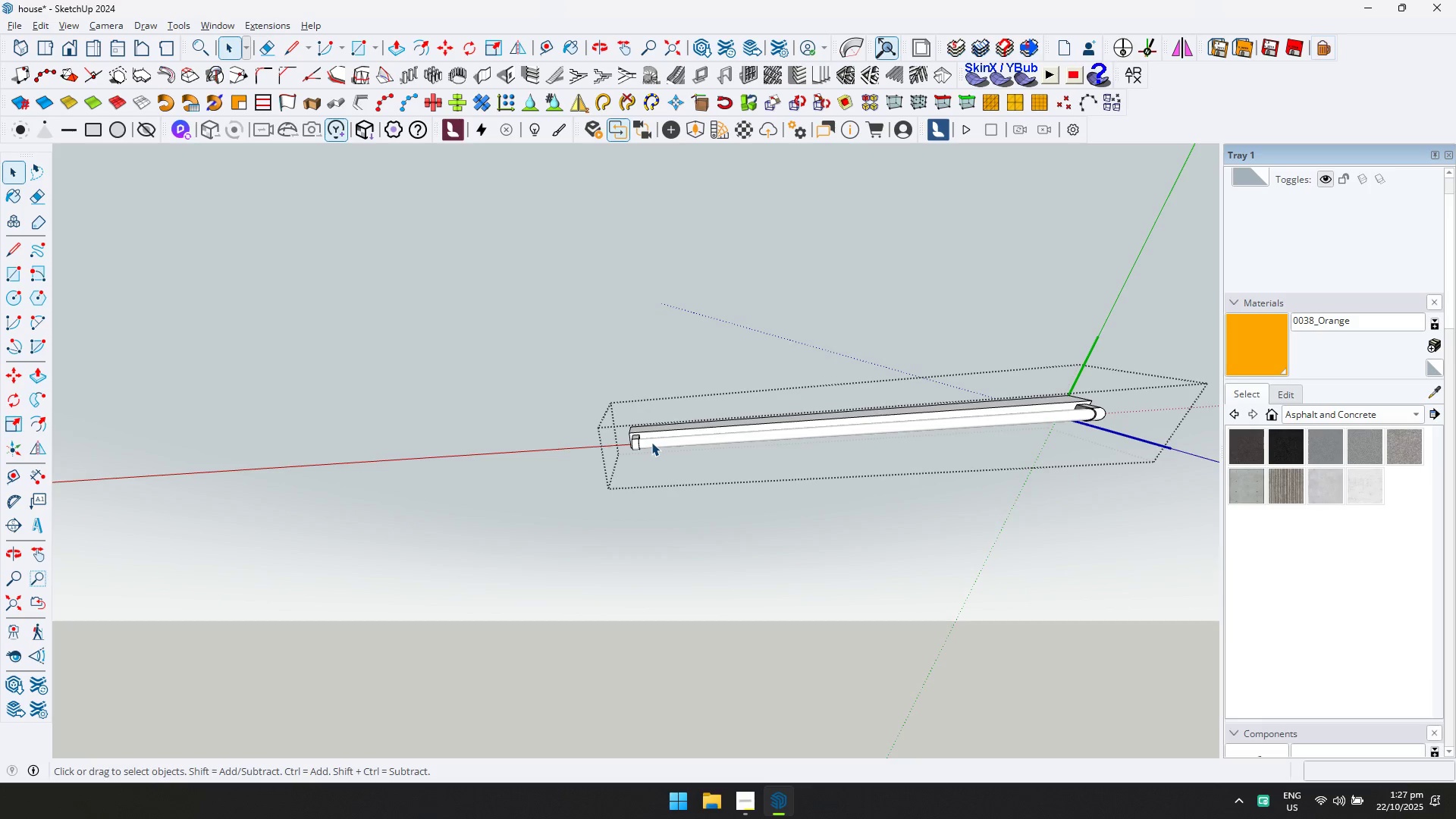 
triple_click([651, 442])
 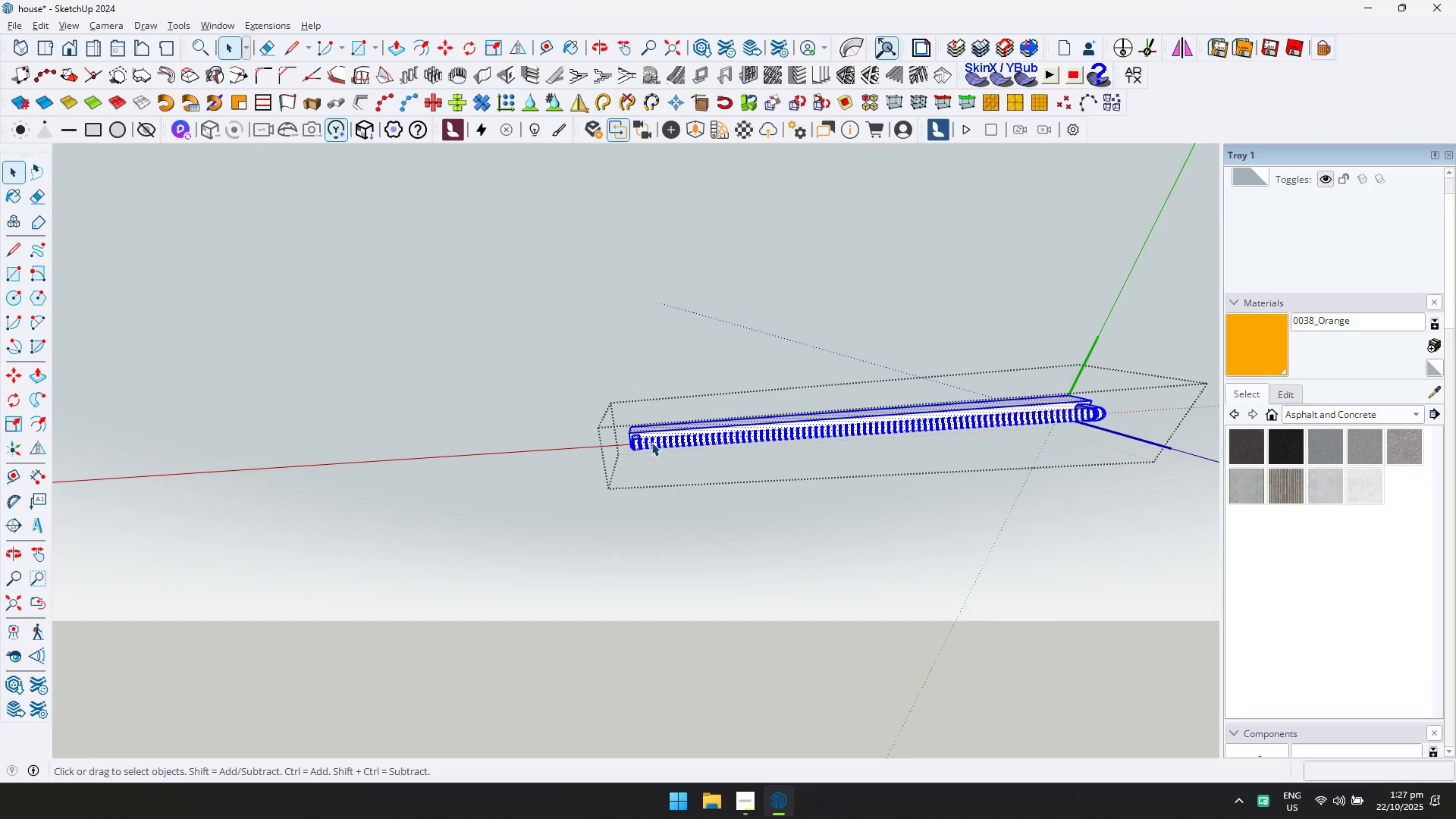 
scroll: coordinate [651, 442], scroll_direction: up, amount: 4.0
 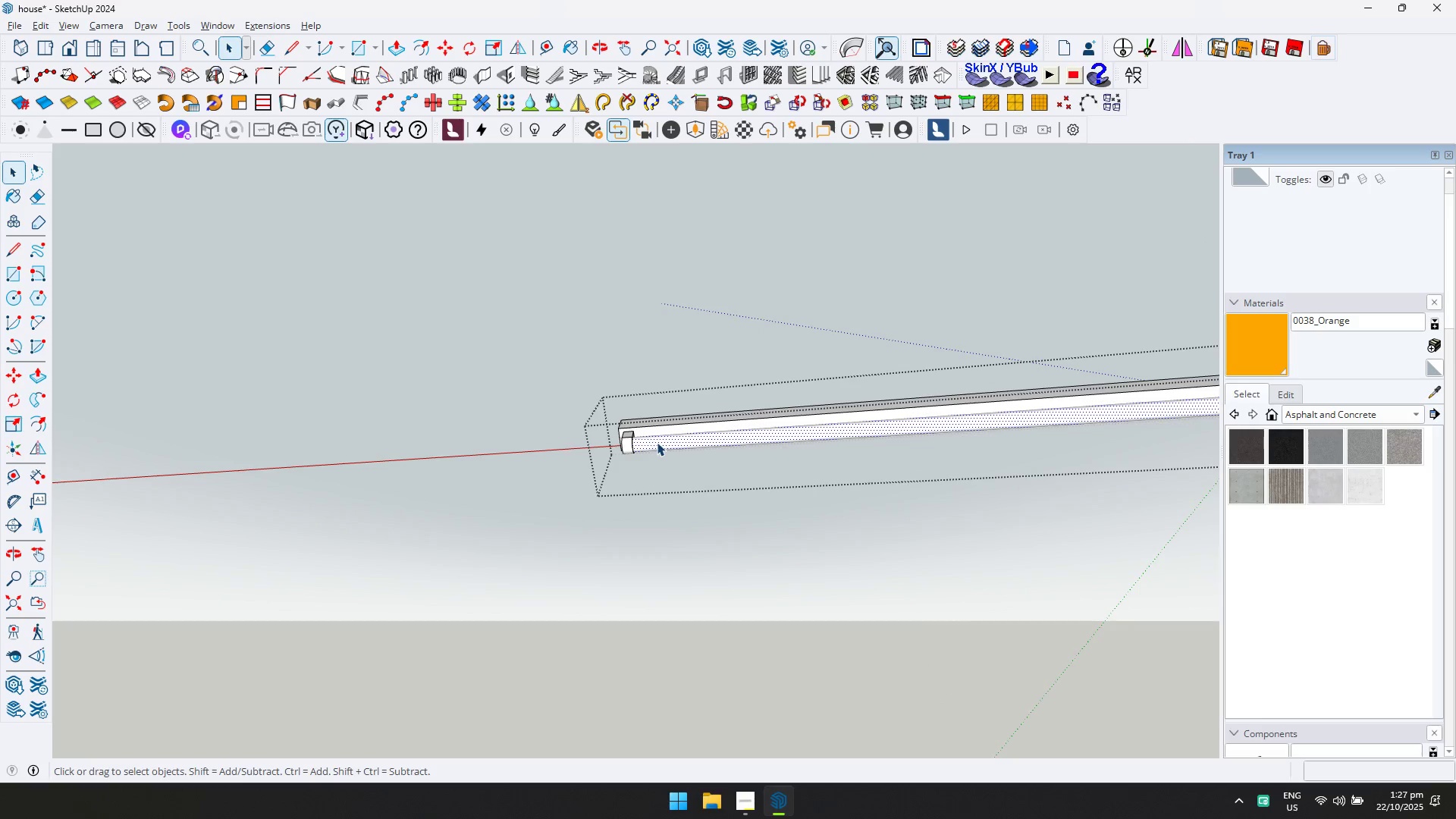 
double_click([661, 443])
 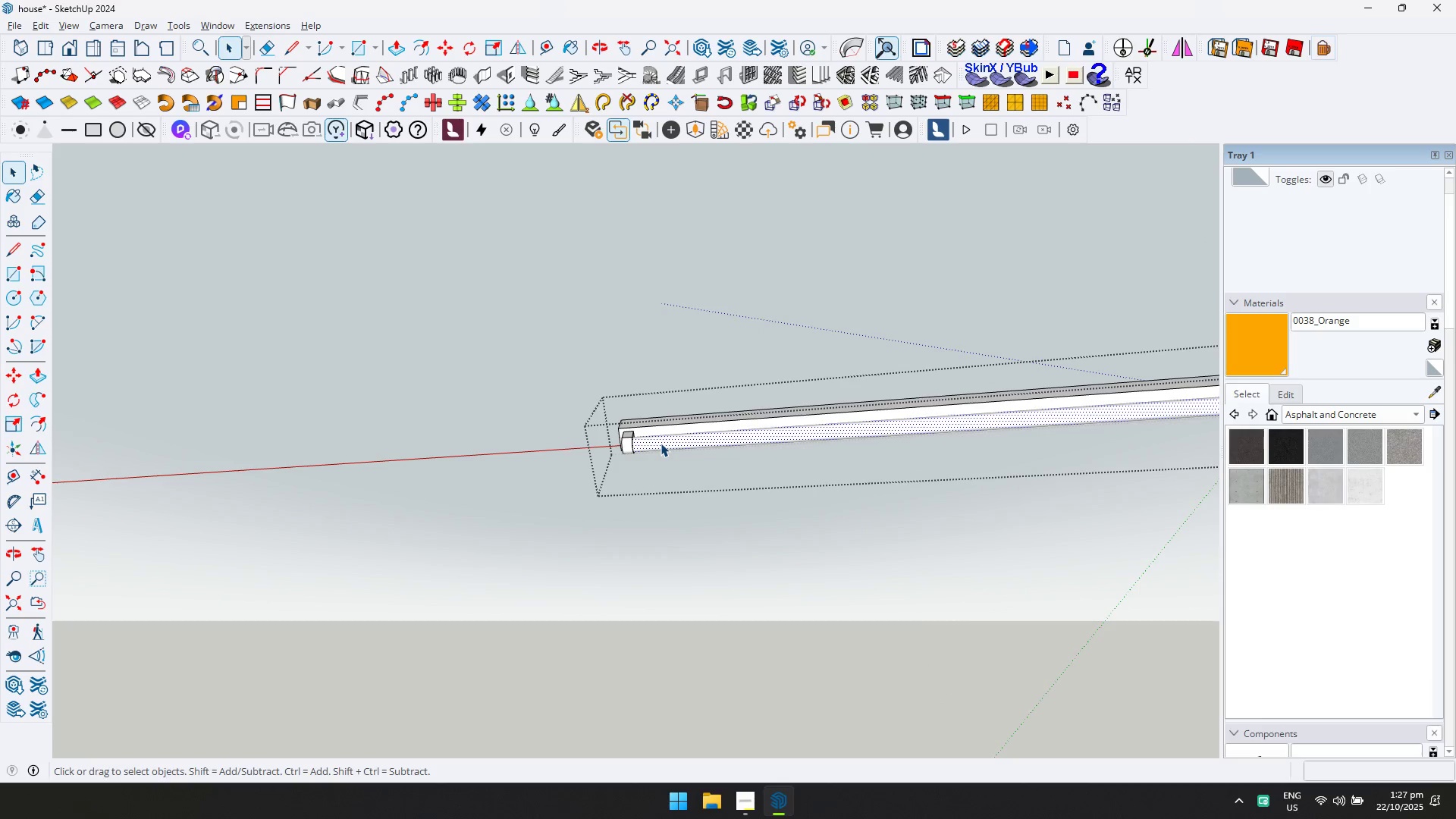 
triple_click([661, 443])
 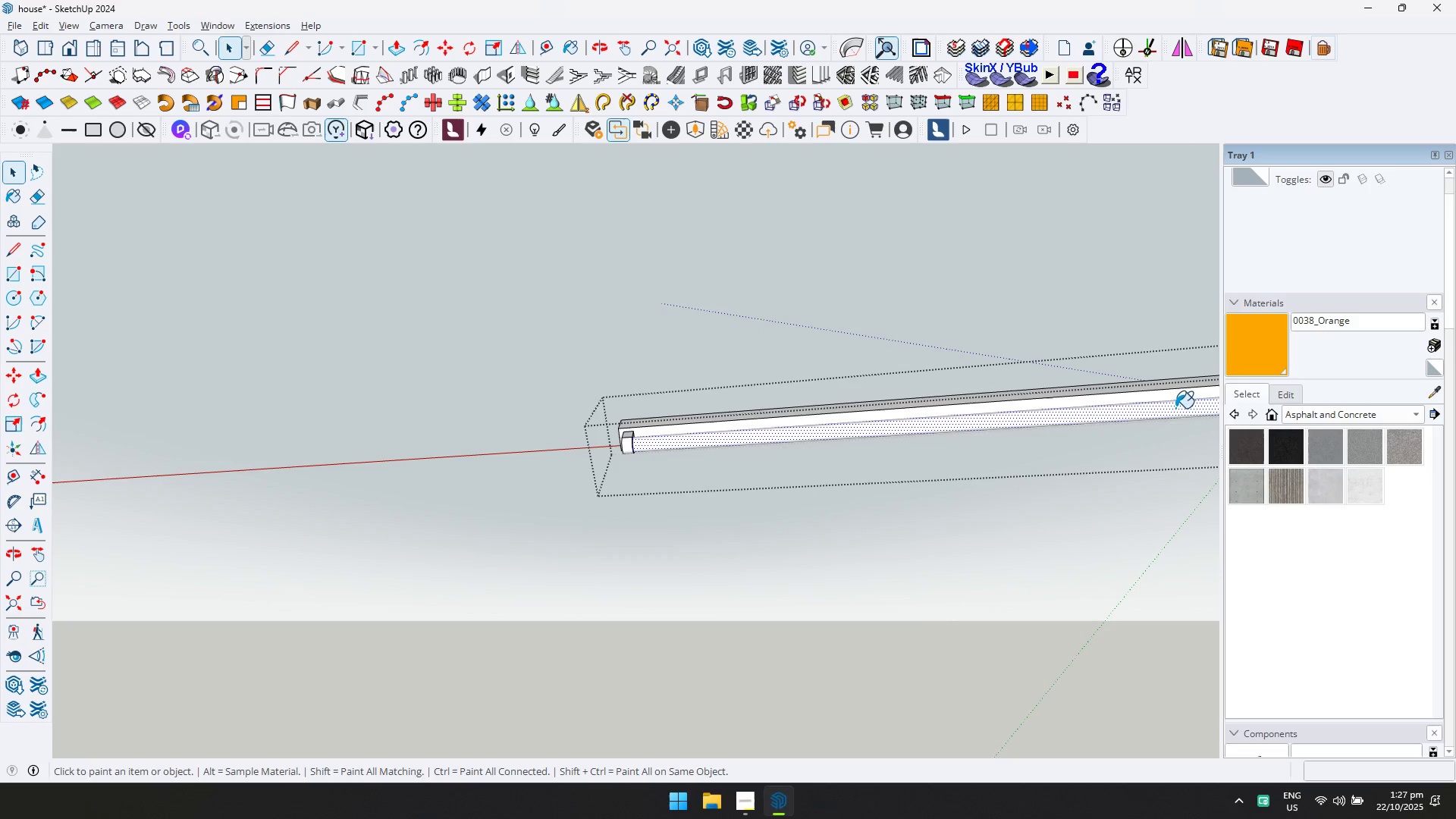 
double_click([1166, 421])
 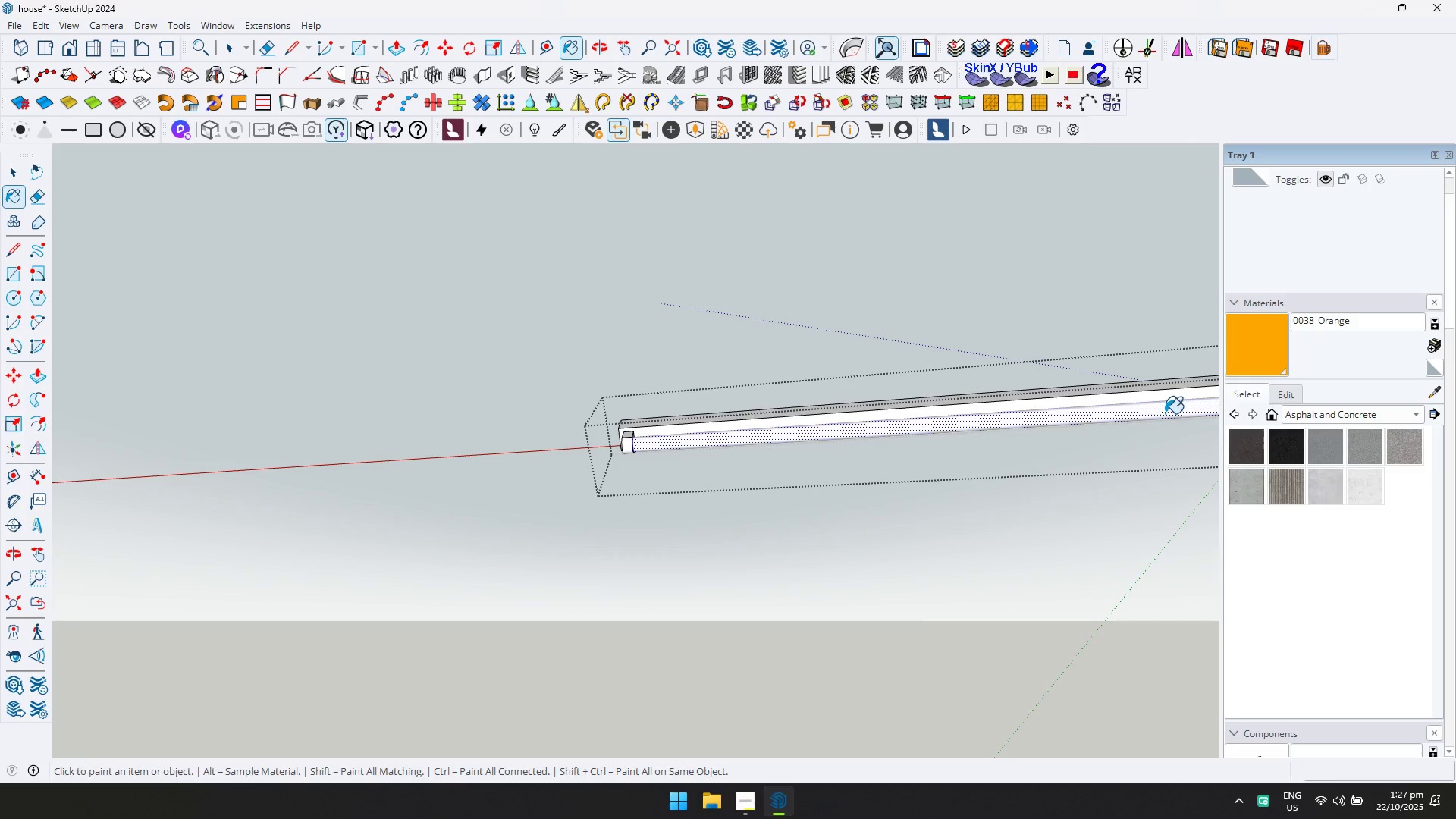 
triple_click([1165, 413])
 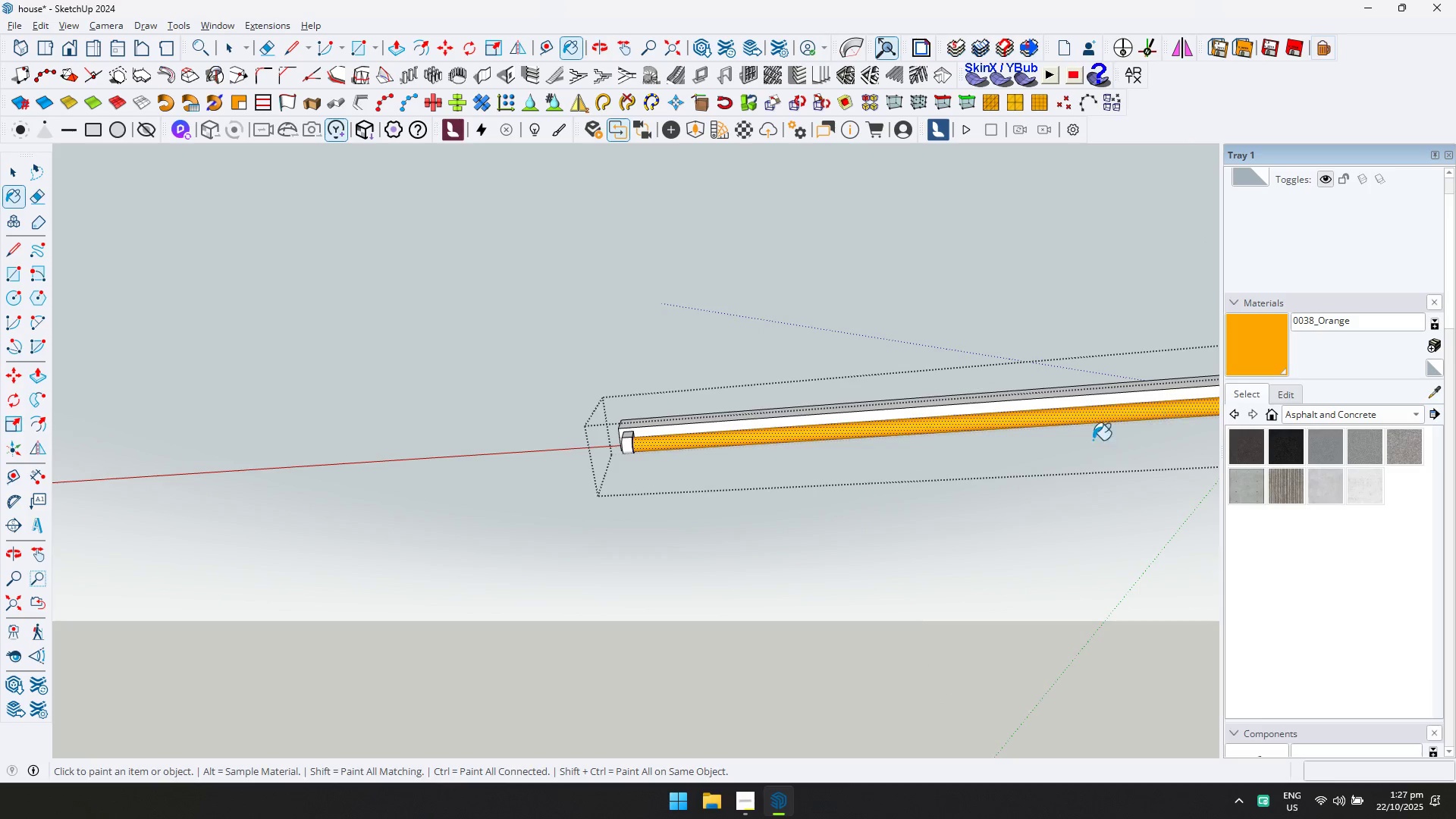 
key(Escape)
 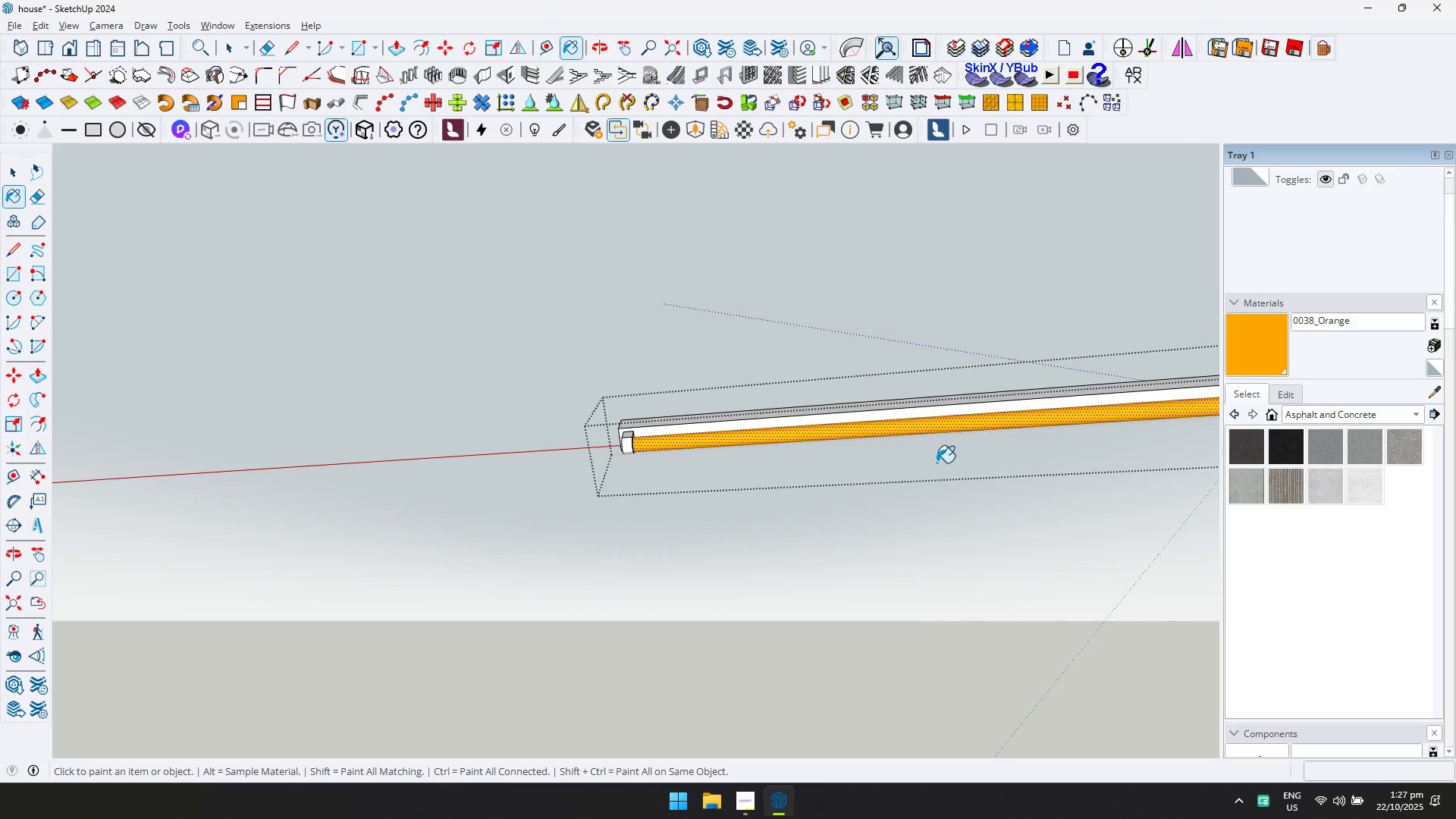 
scroll: coordinate [821, 471], scroll_direction: down, amount: 13.0
 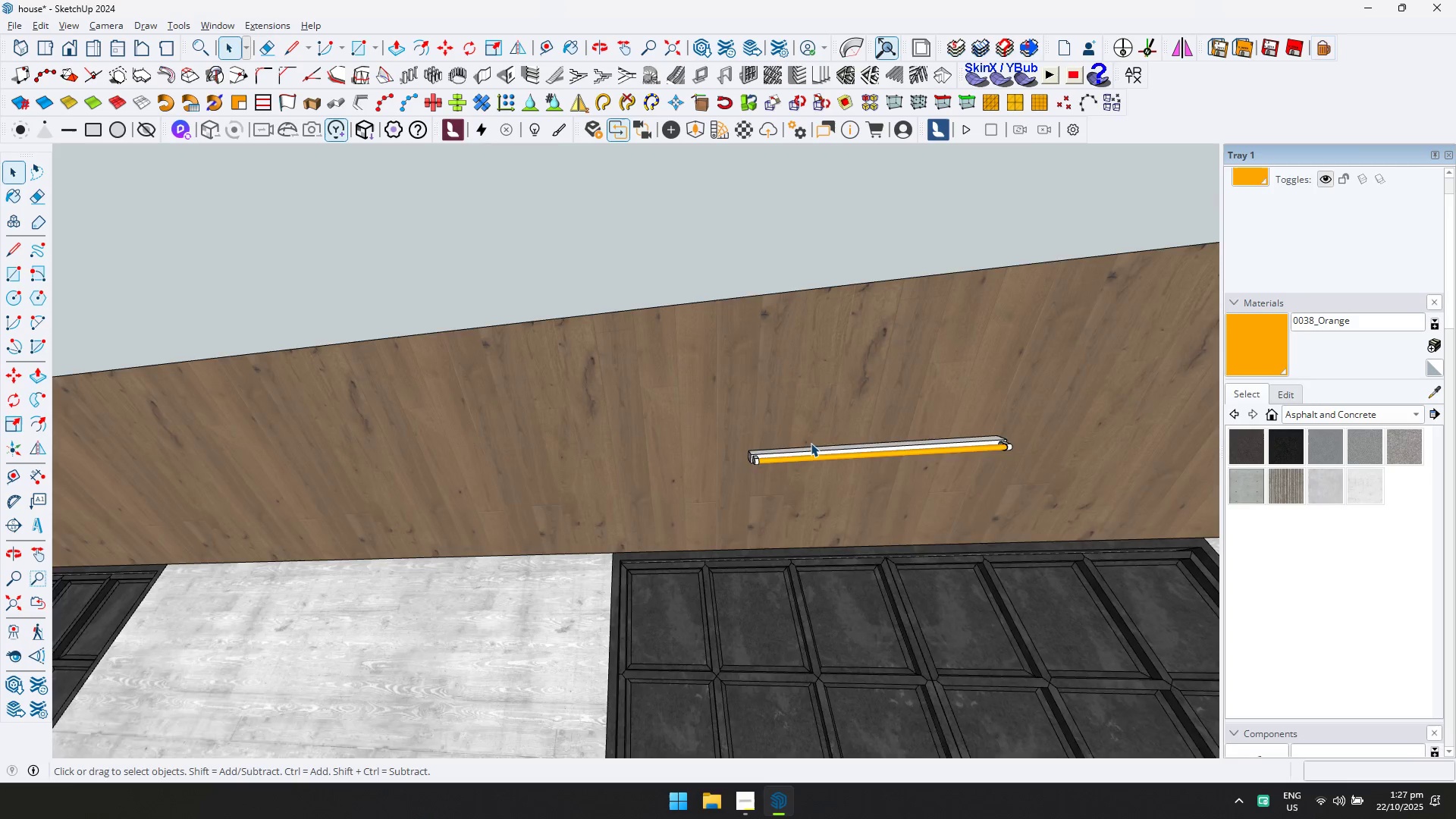 
key(Space)
 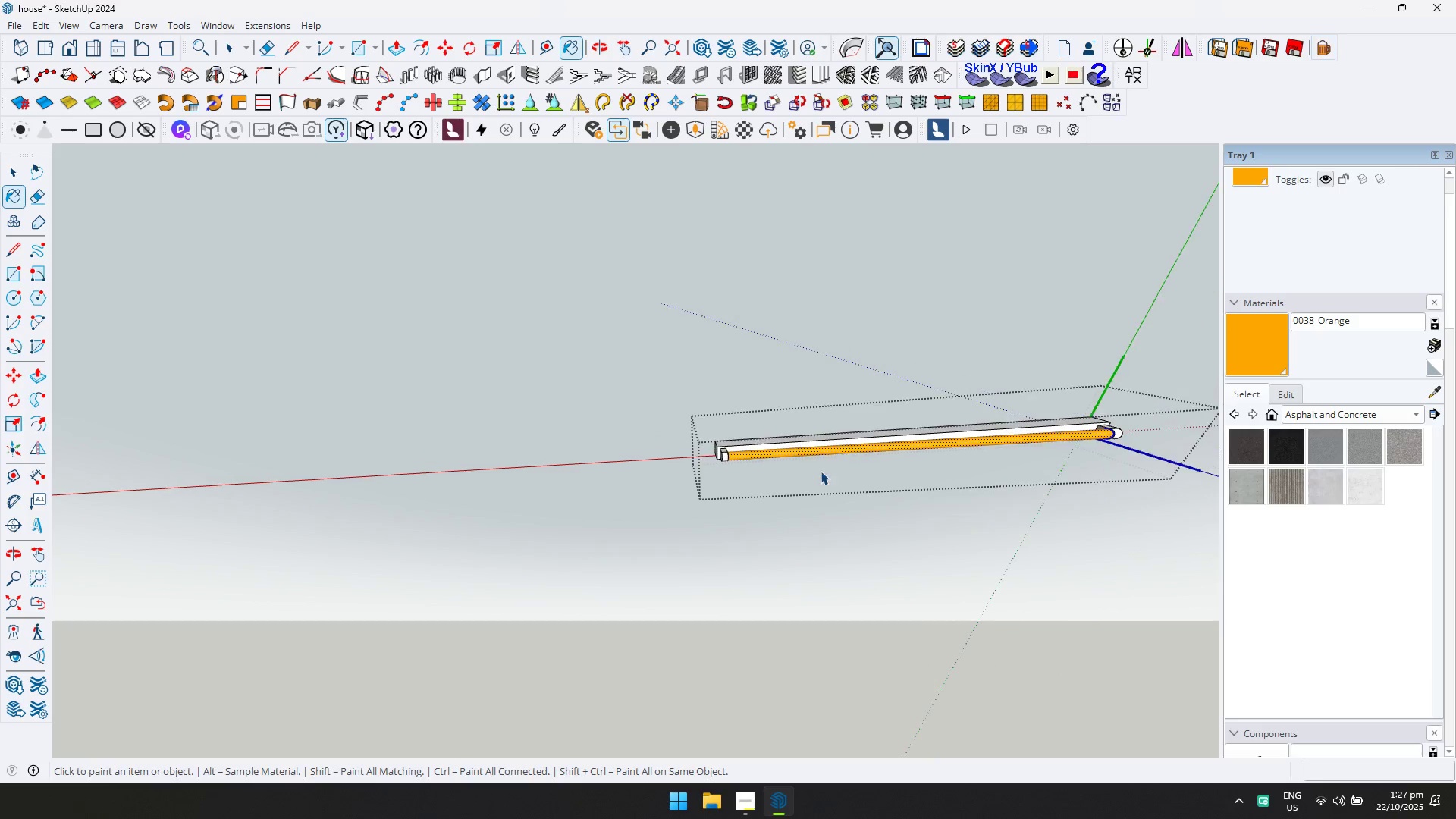 
key(Escape)
 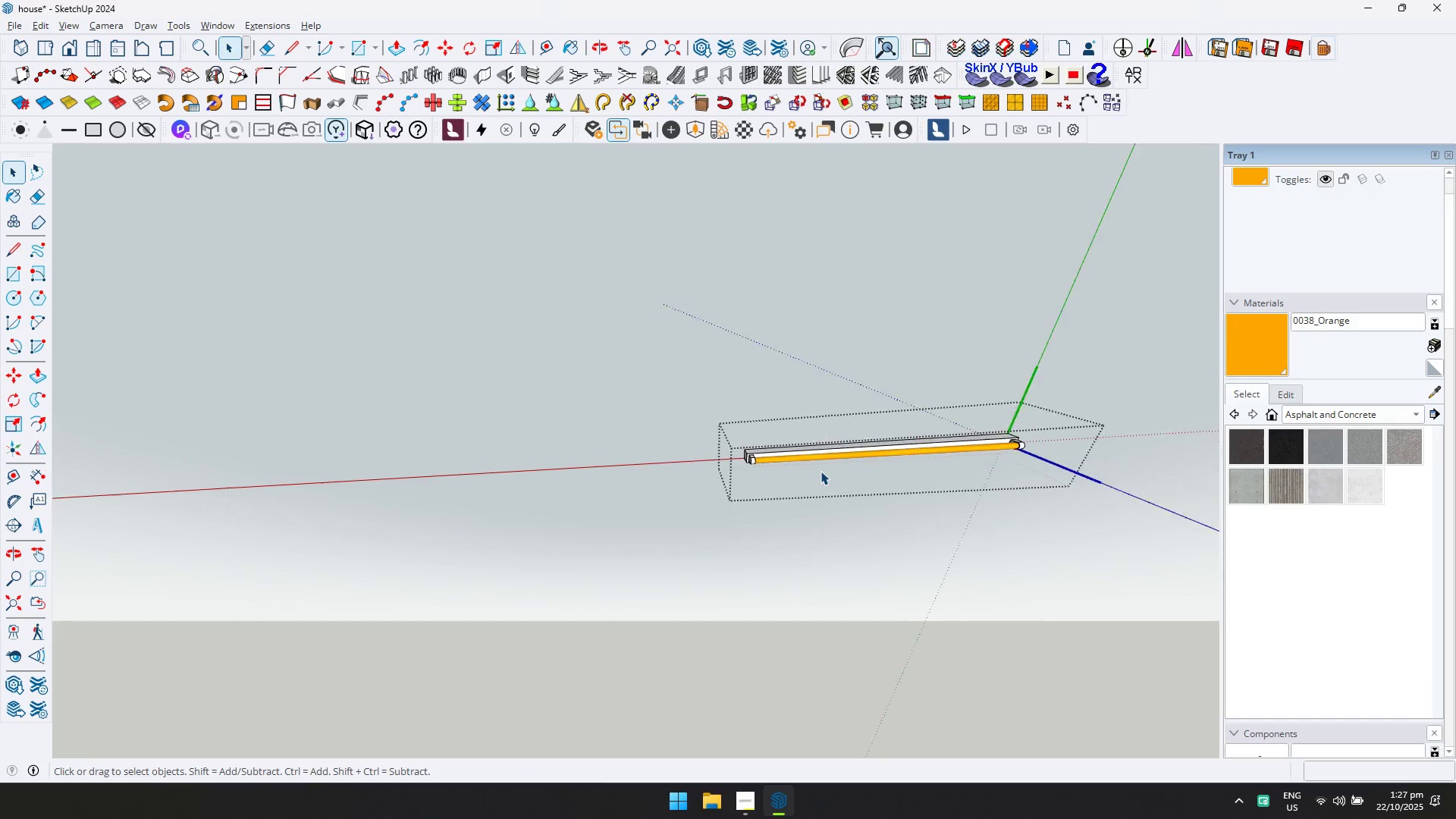 
key(Escape)
 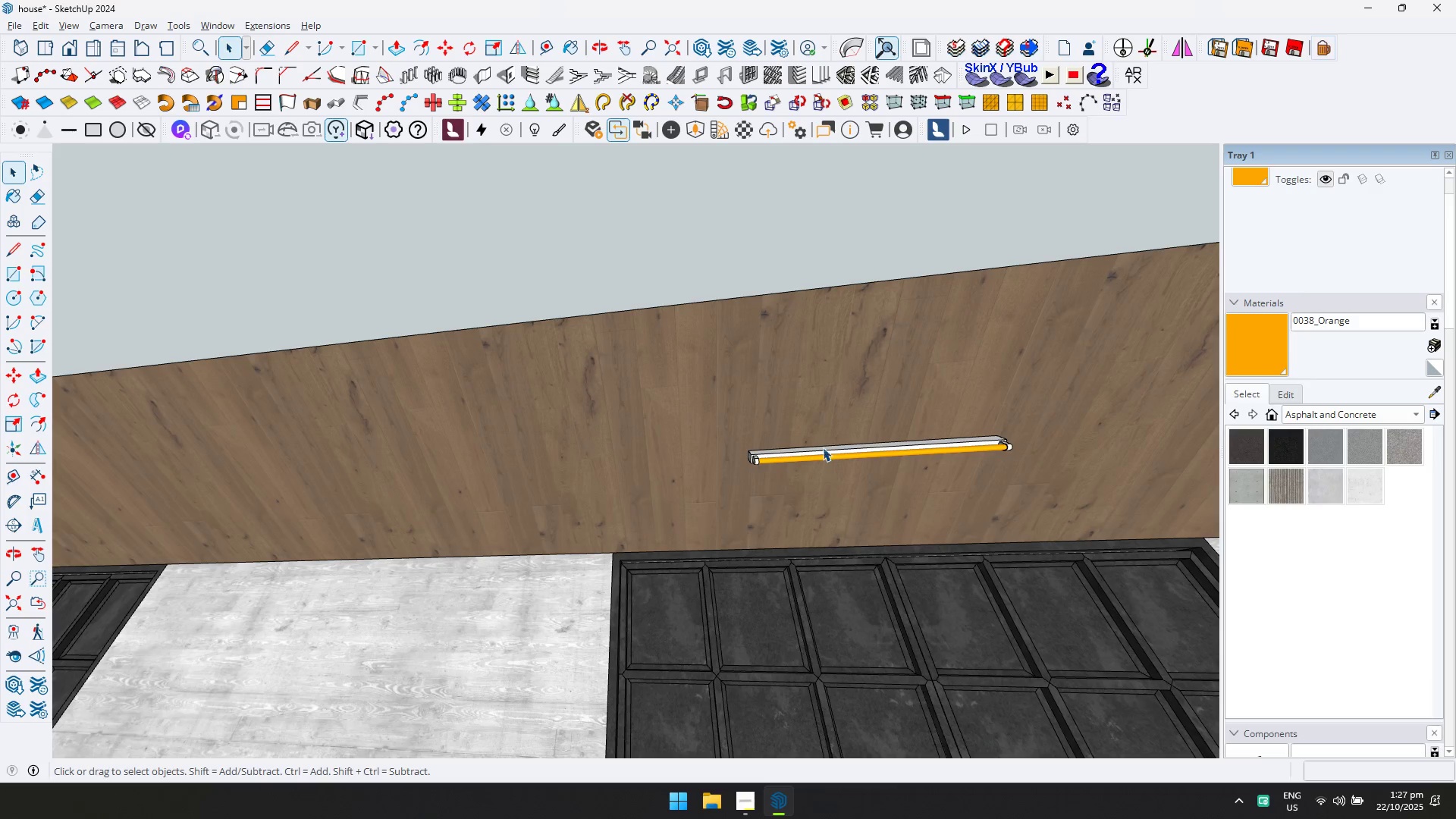 
scroll: coordinate [861, 480], scroll_direction: down, amount: 5.0
 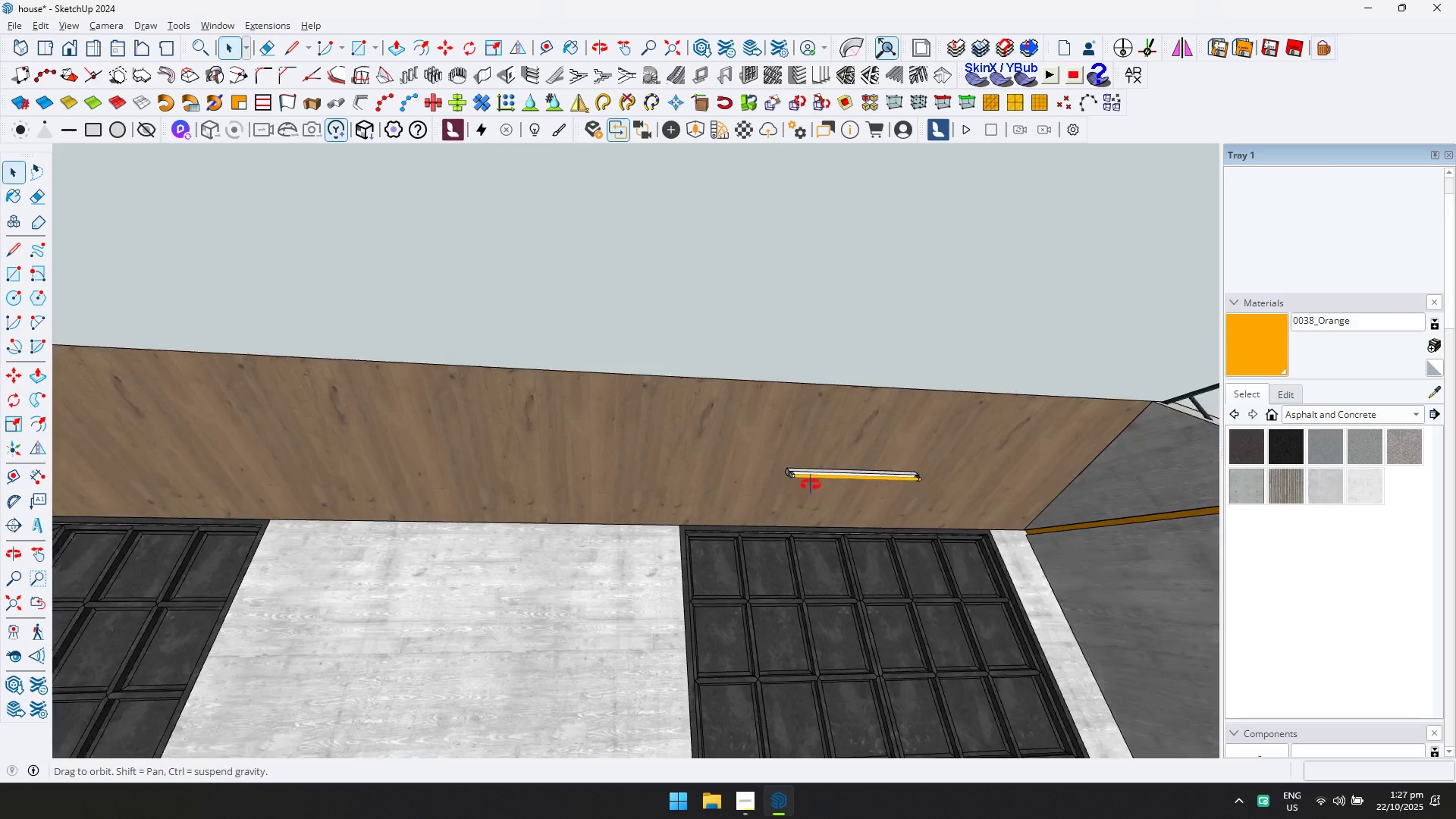 
hold_key(key=ShiftLeft, duration=0.37)
 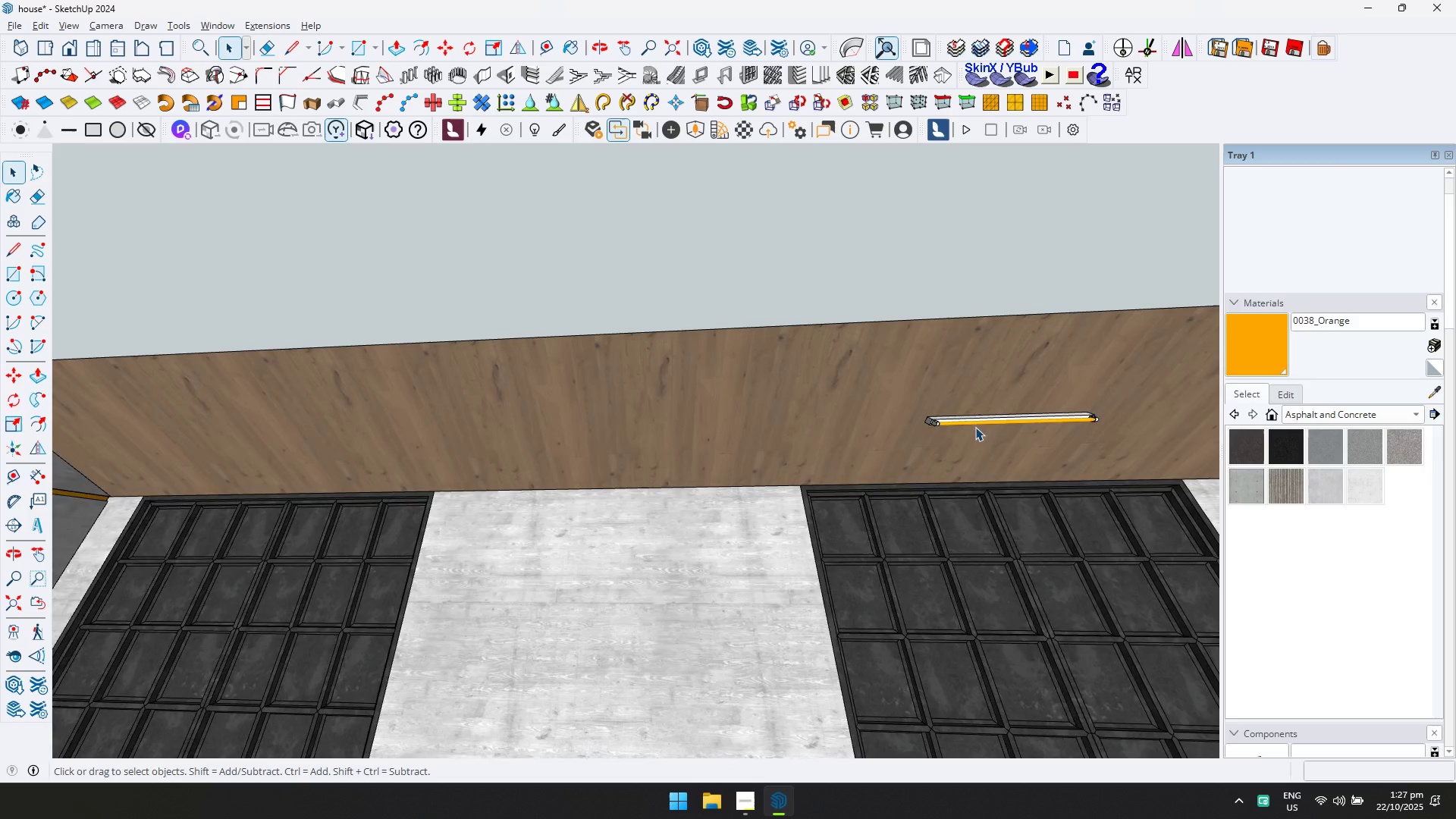 
left_click([975, 427])
 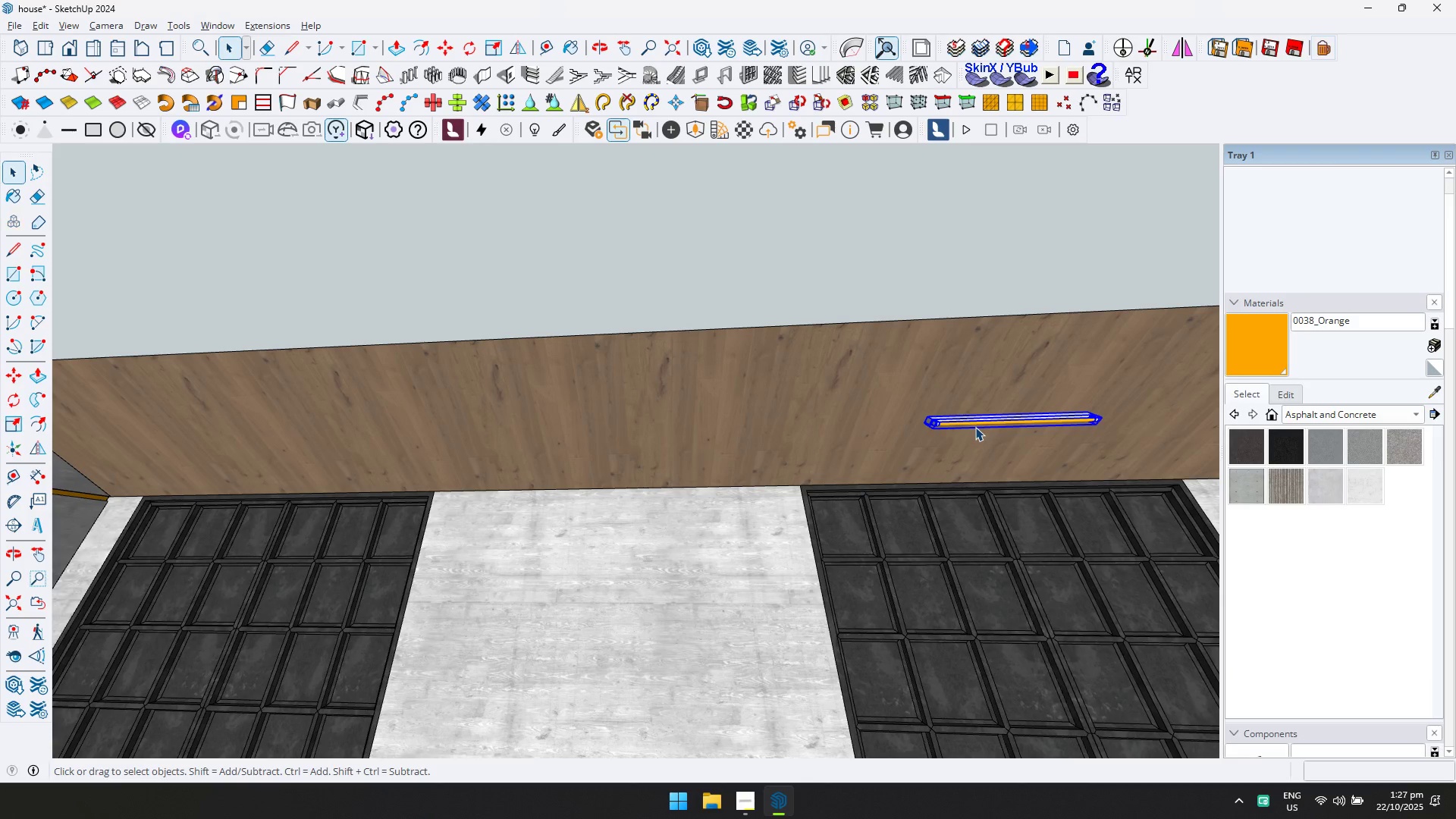 
scroll: coordinate [975, 427], scroll_direction: down, amount: 4.0
 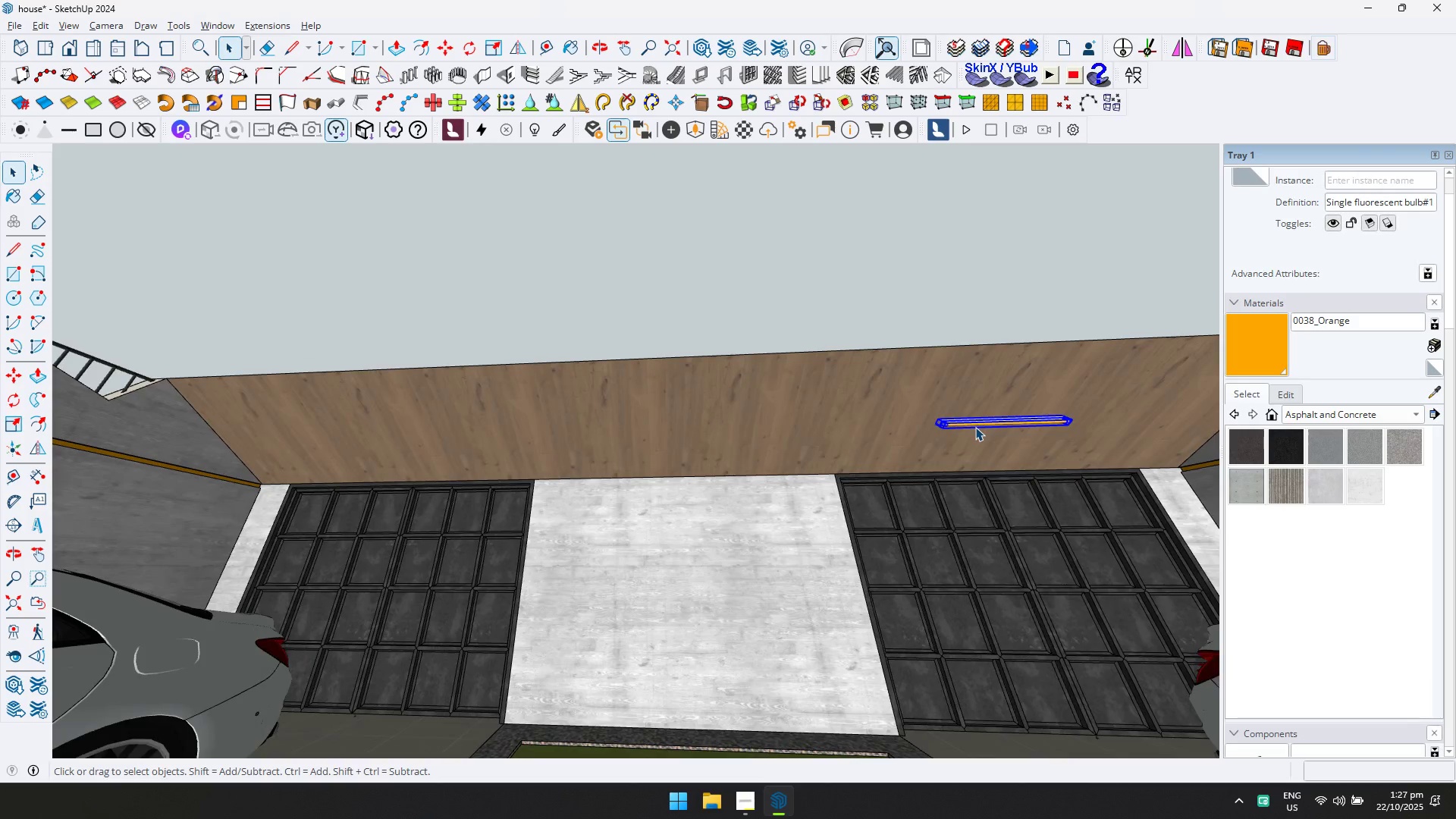 
key(M)
 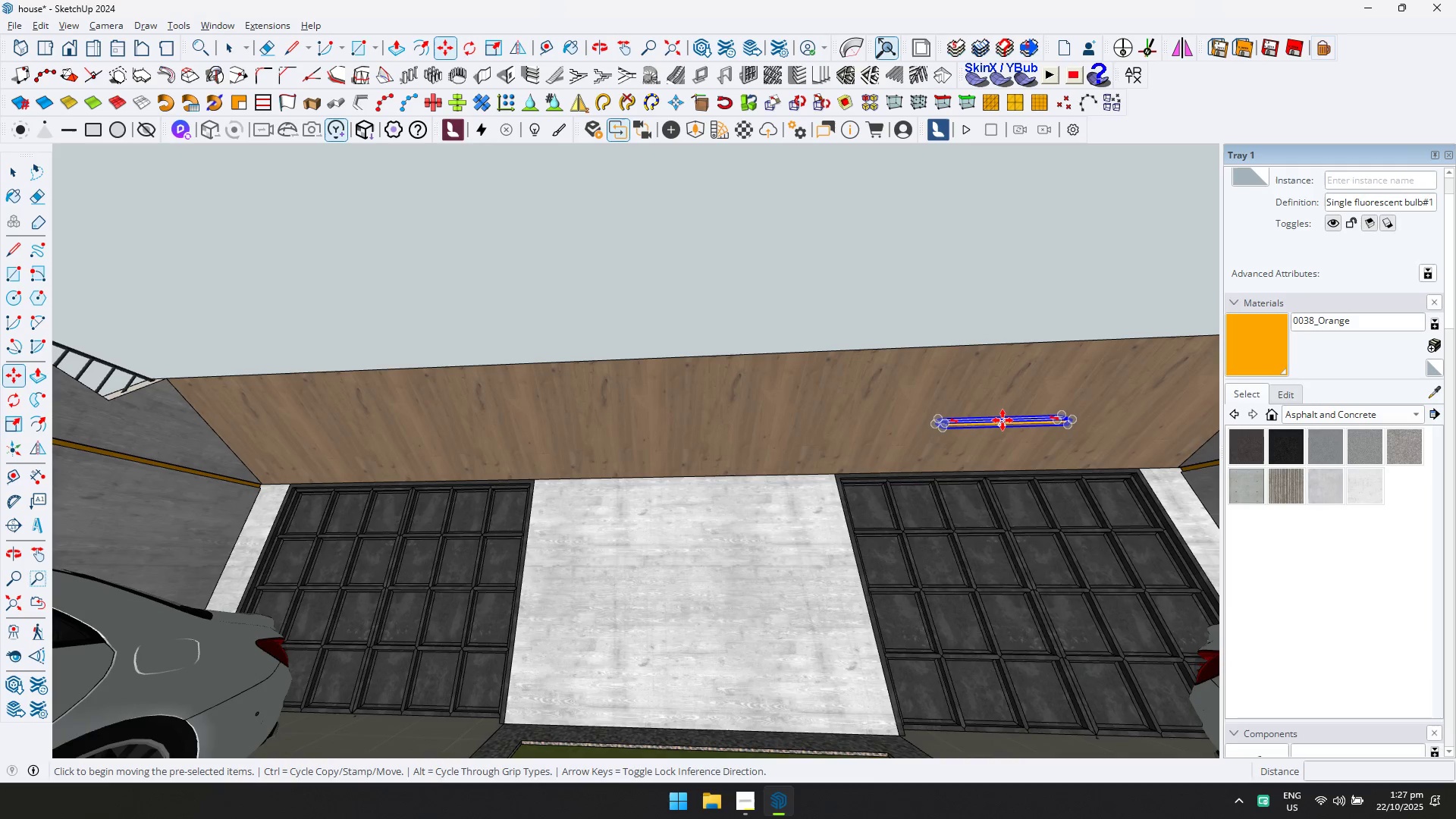 
key(Control+ControlLeft)
 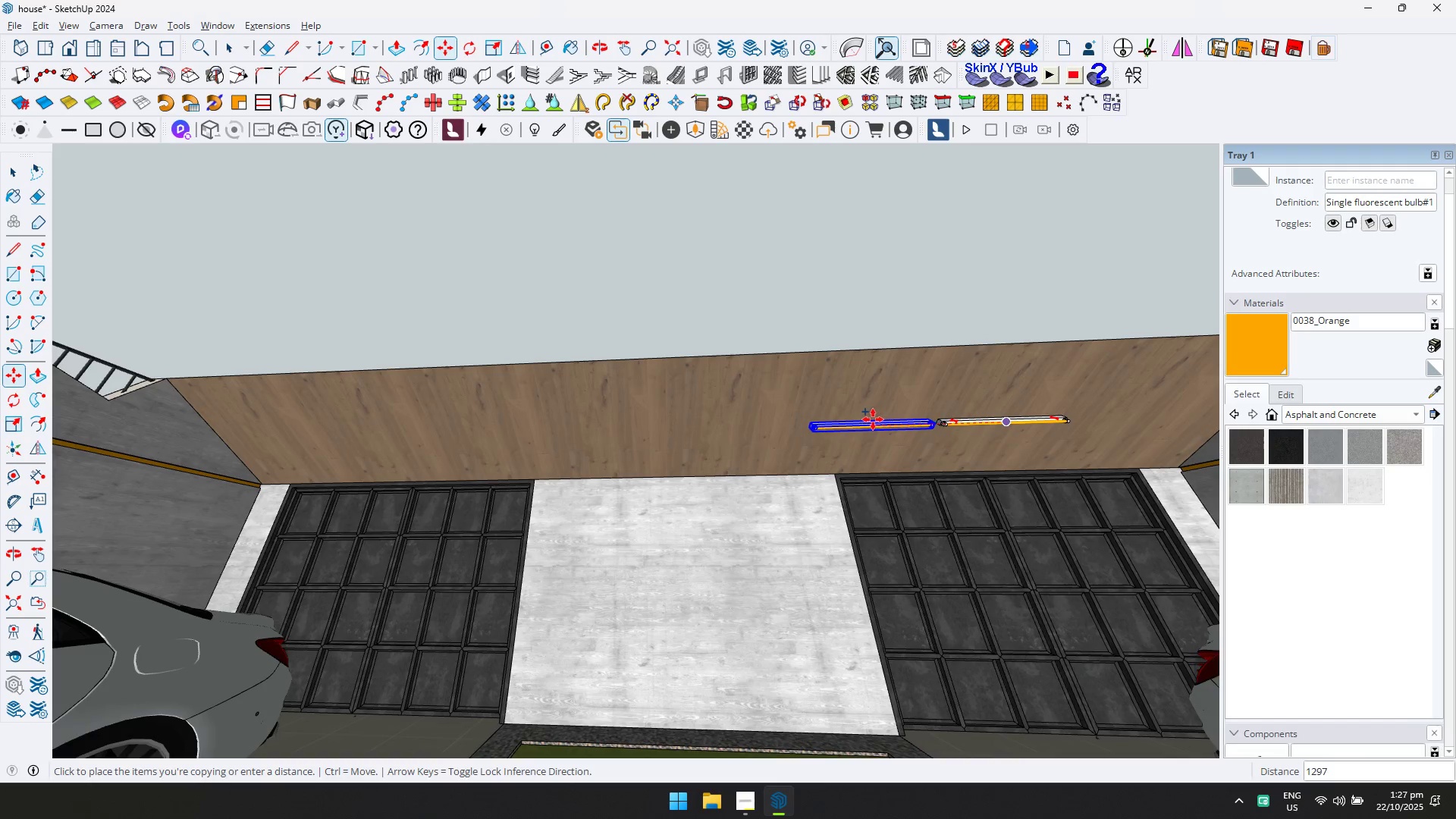 
key(ArrowLeft)
 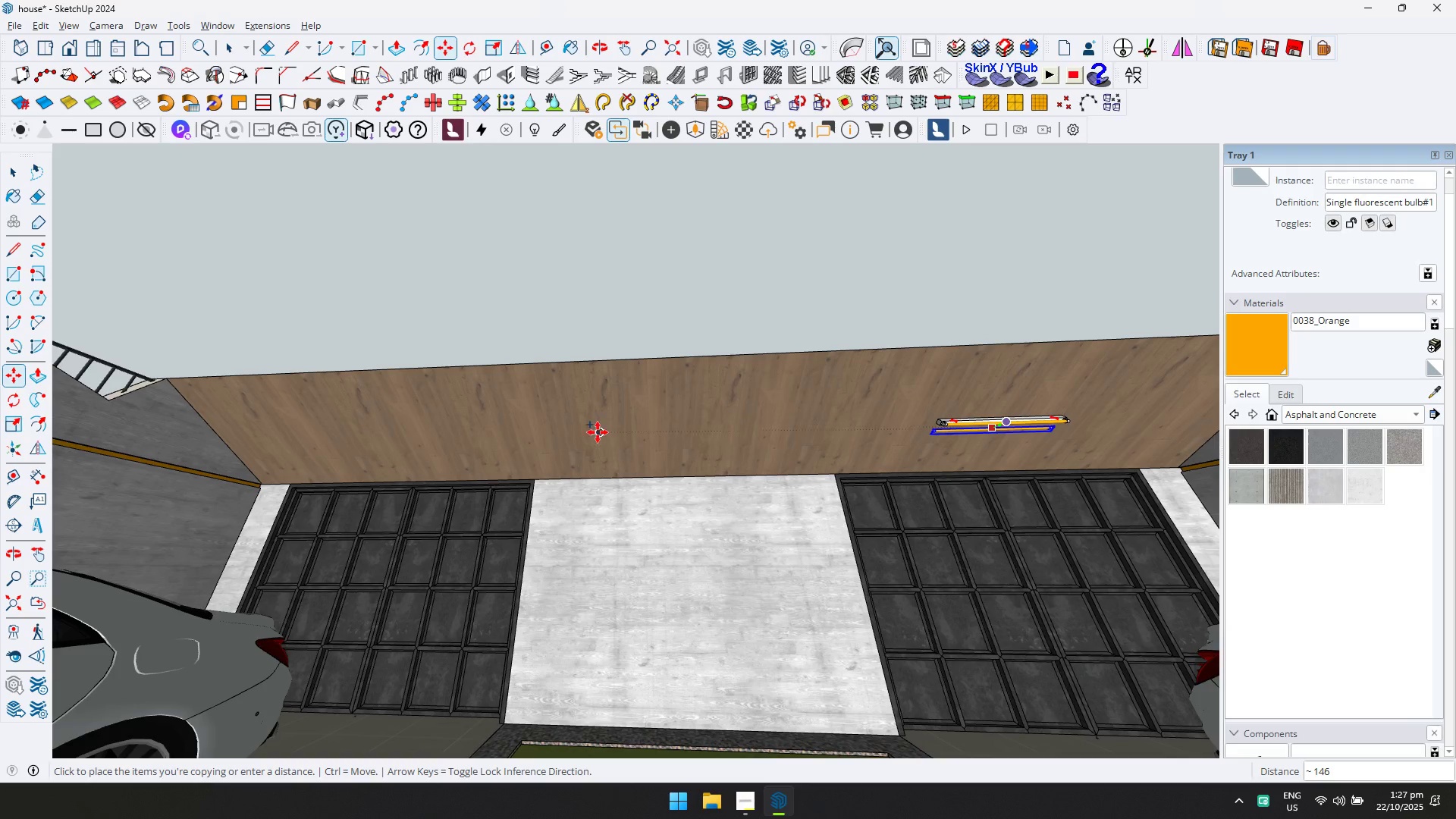 
key(ArrowRight)
 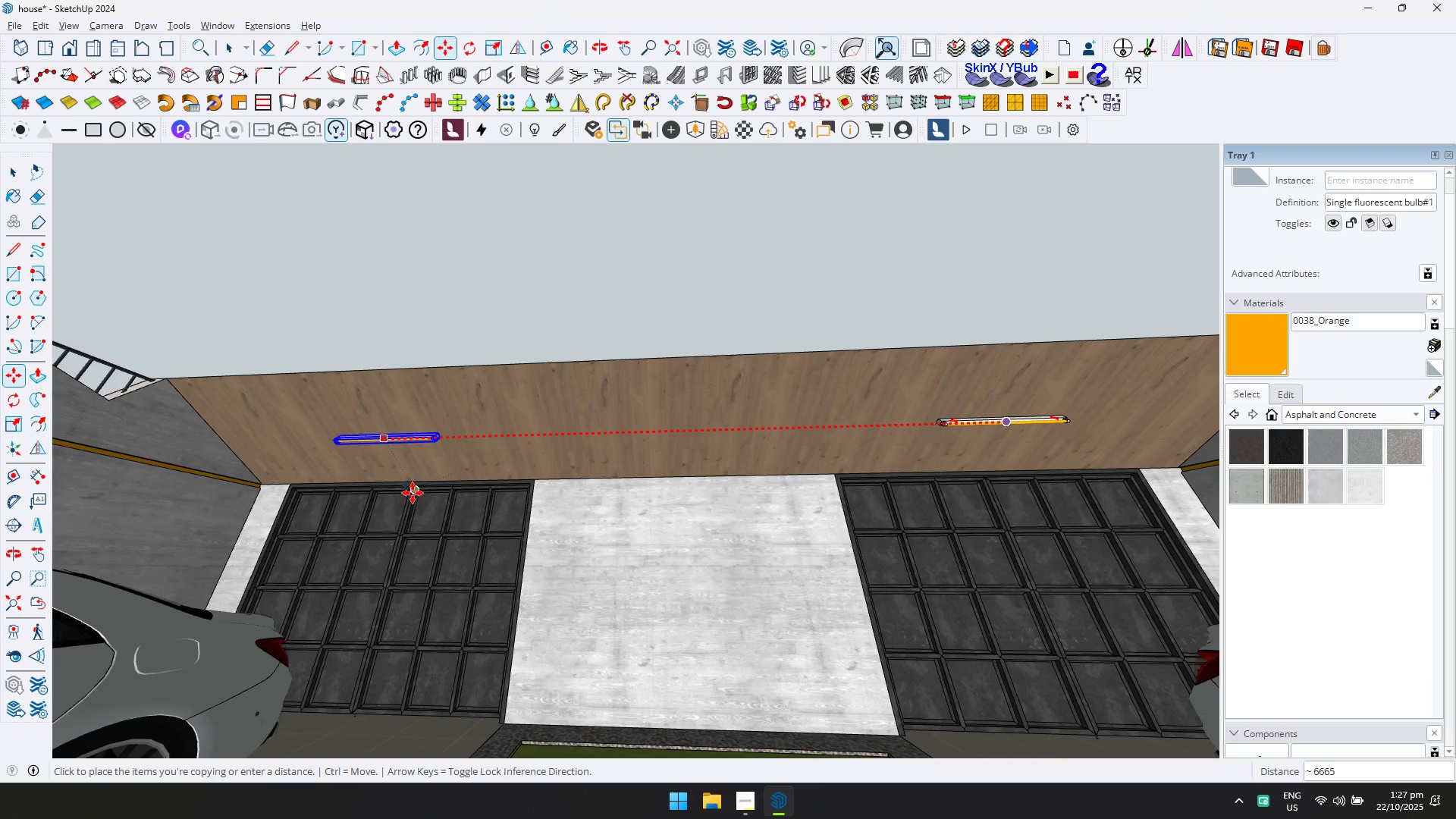 
left_click([410, 491])
 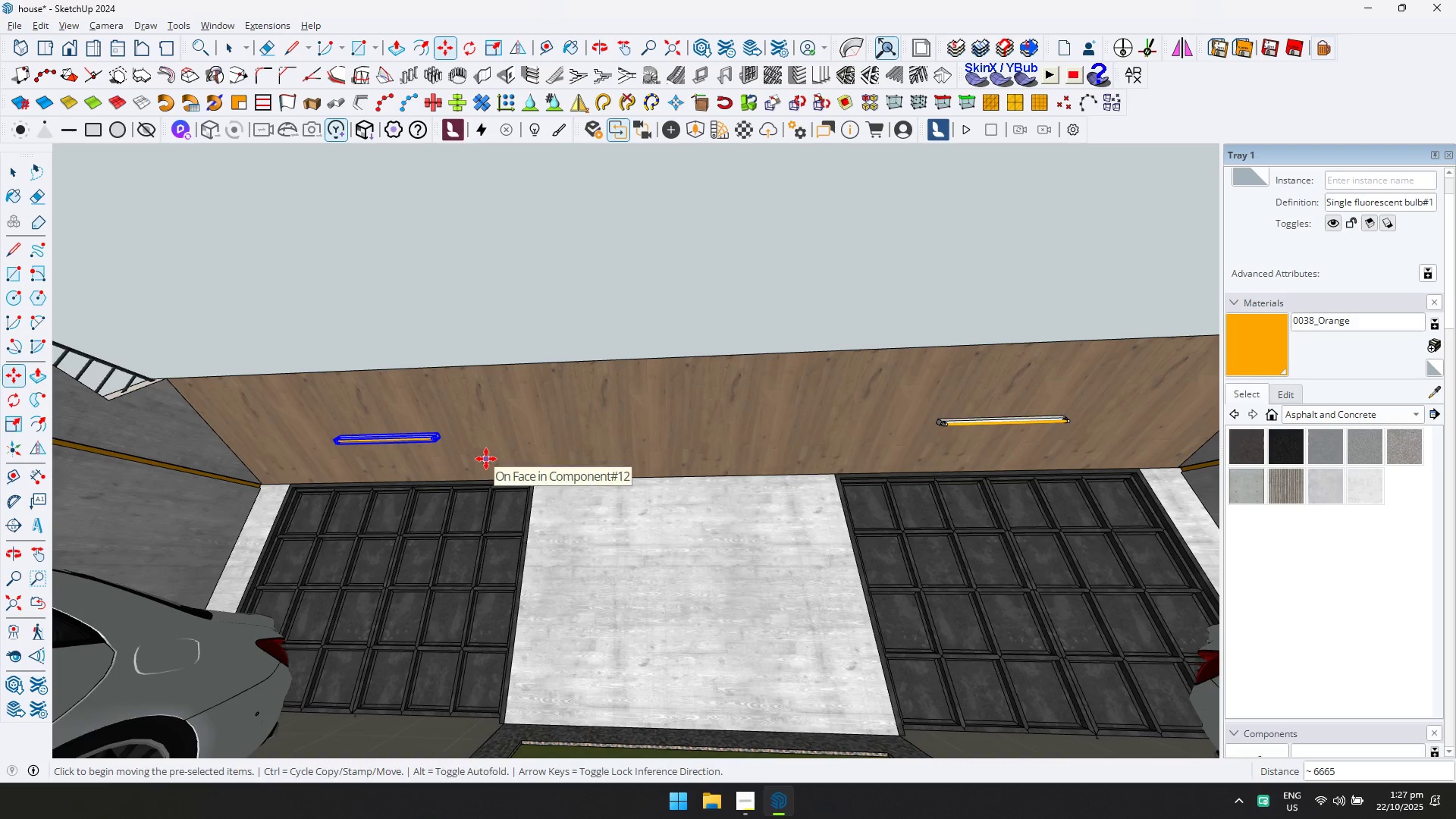 
key(Slash)
 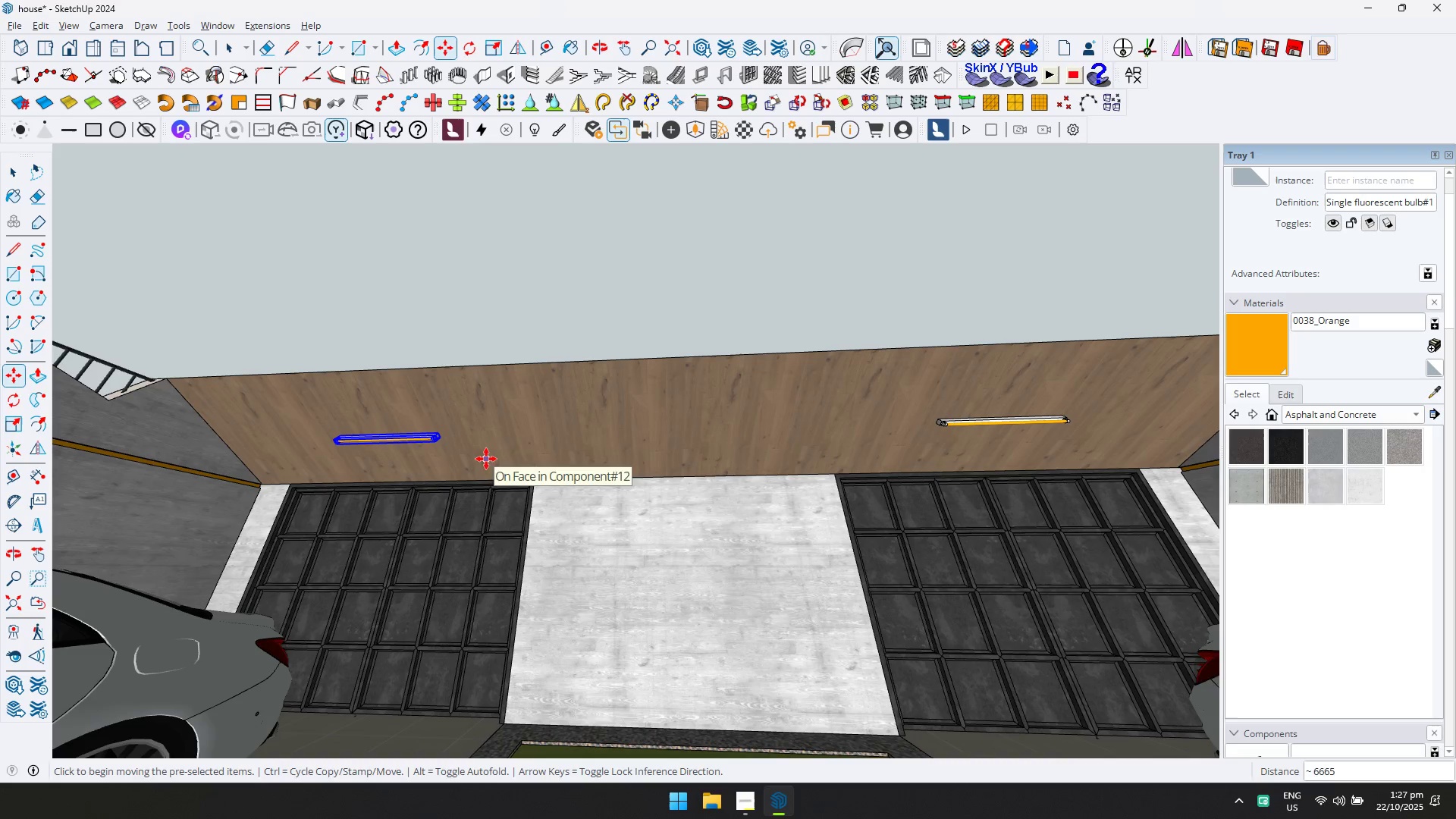 
key(ArrowUp)
 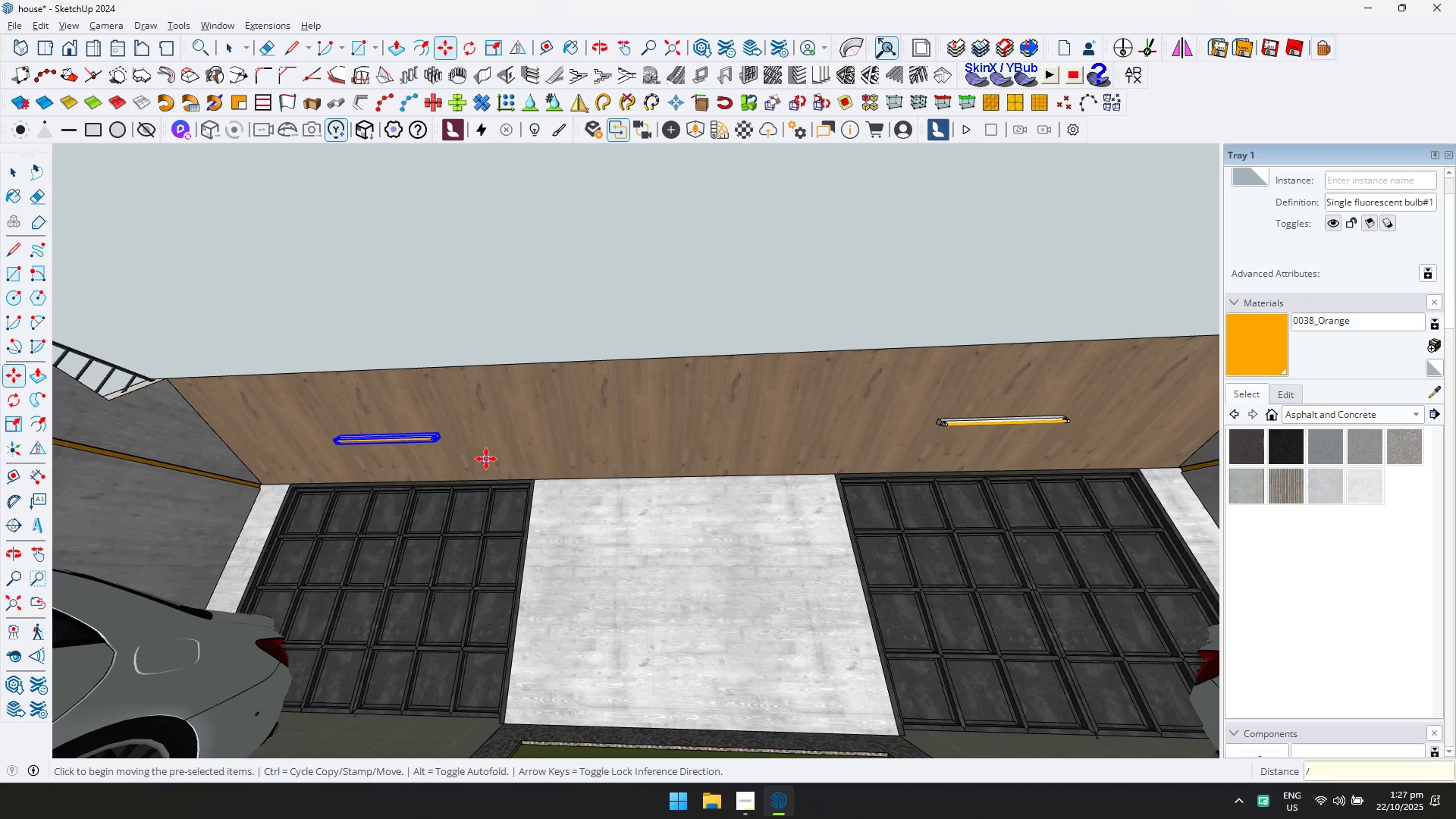 
key(2)
 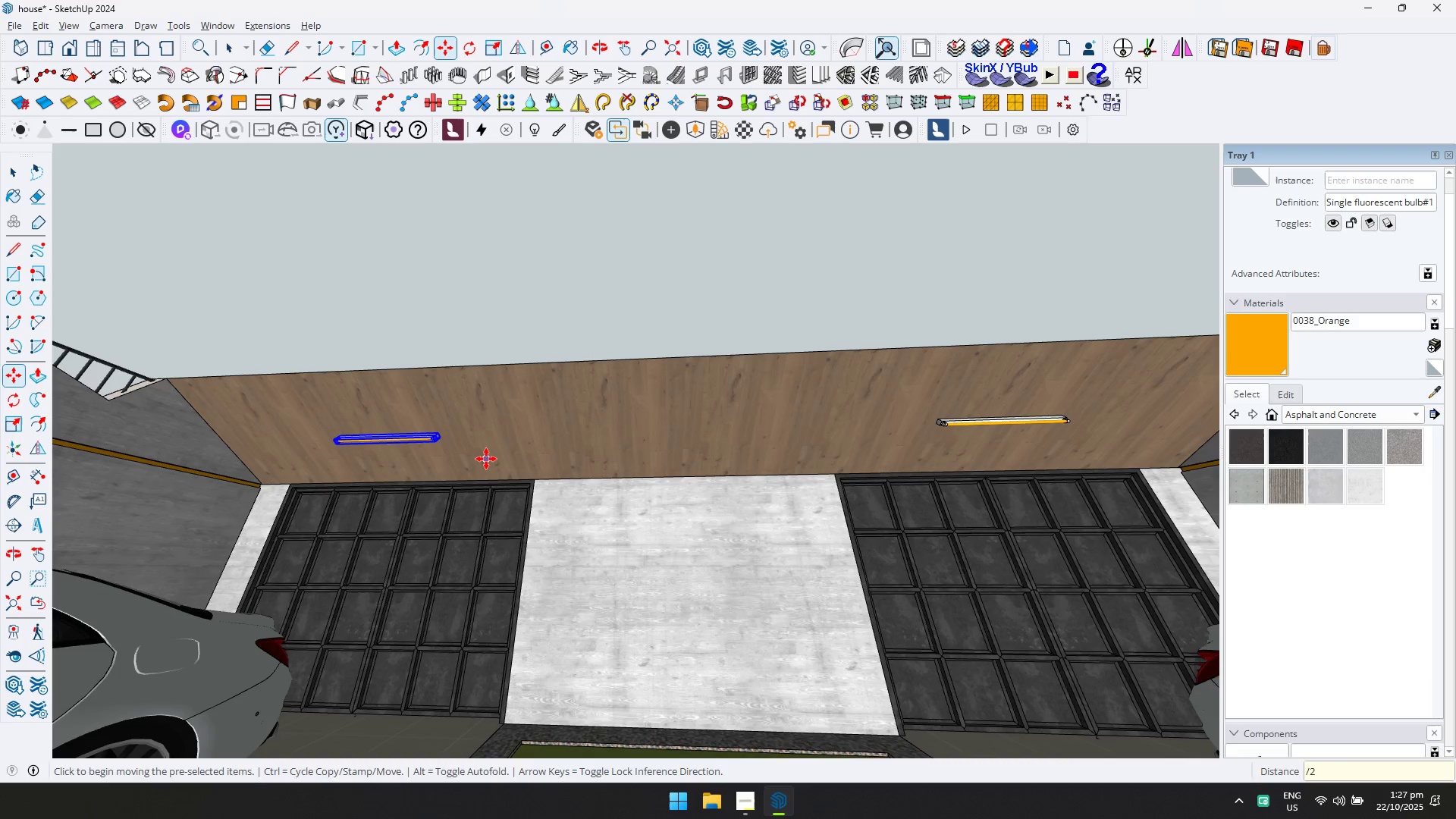 
key(Enter)
 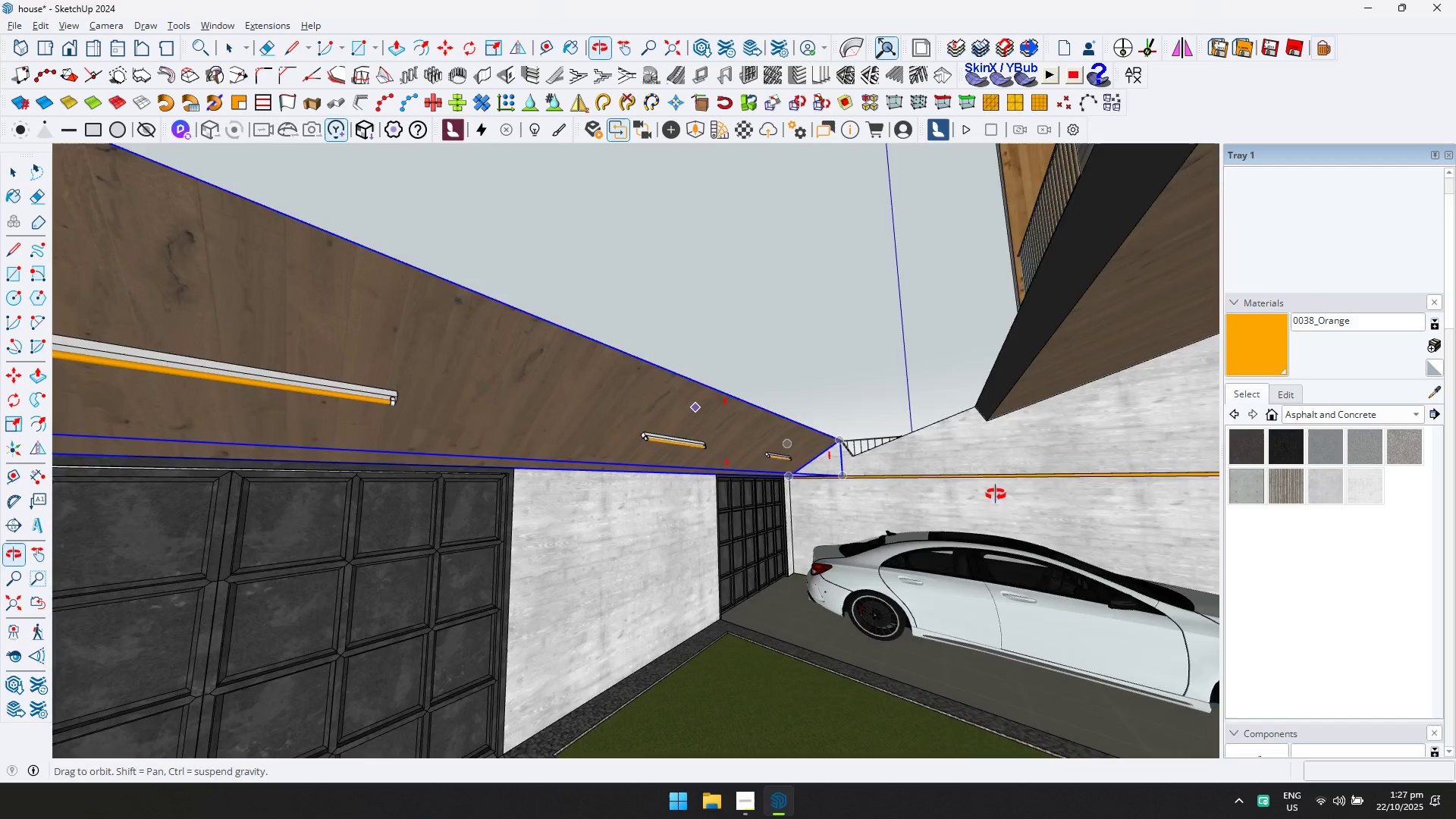 
key(Alt+AltLeft)
 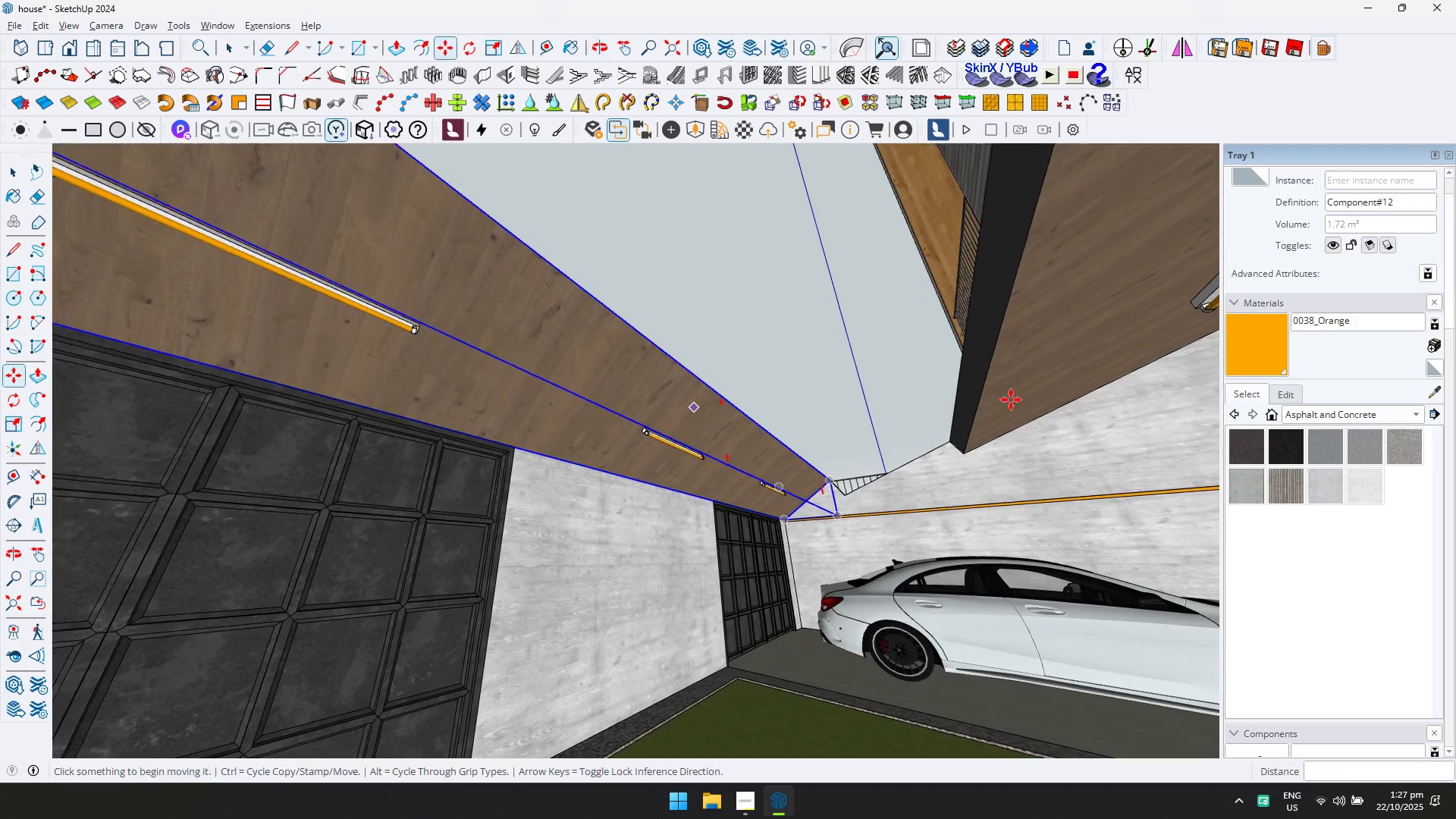 
key(Alt+Tab)